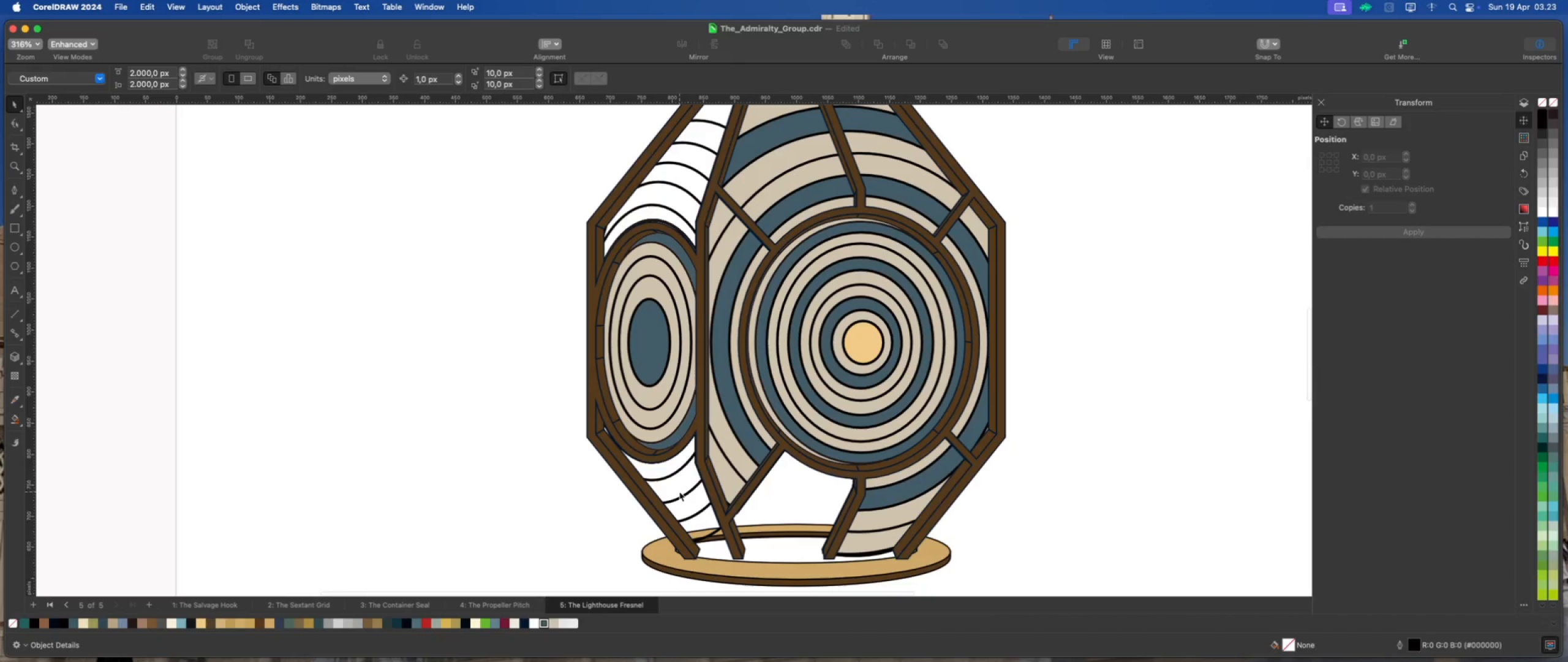 
left_click([519, 355])
 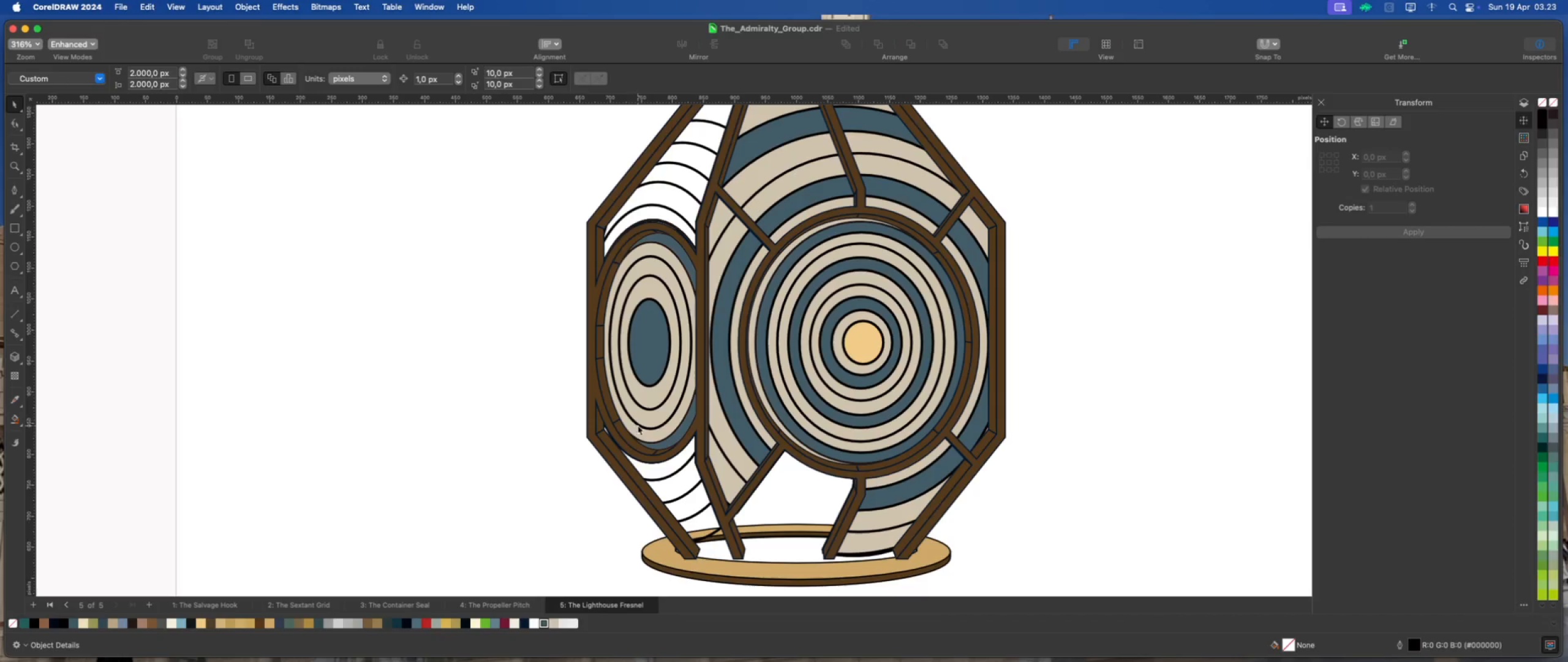 
scroll: coordinate [639, 428], scroll_direction: down, amount: 2.0
 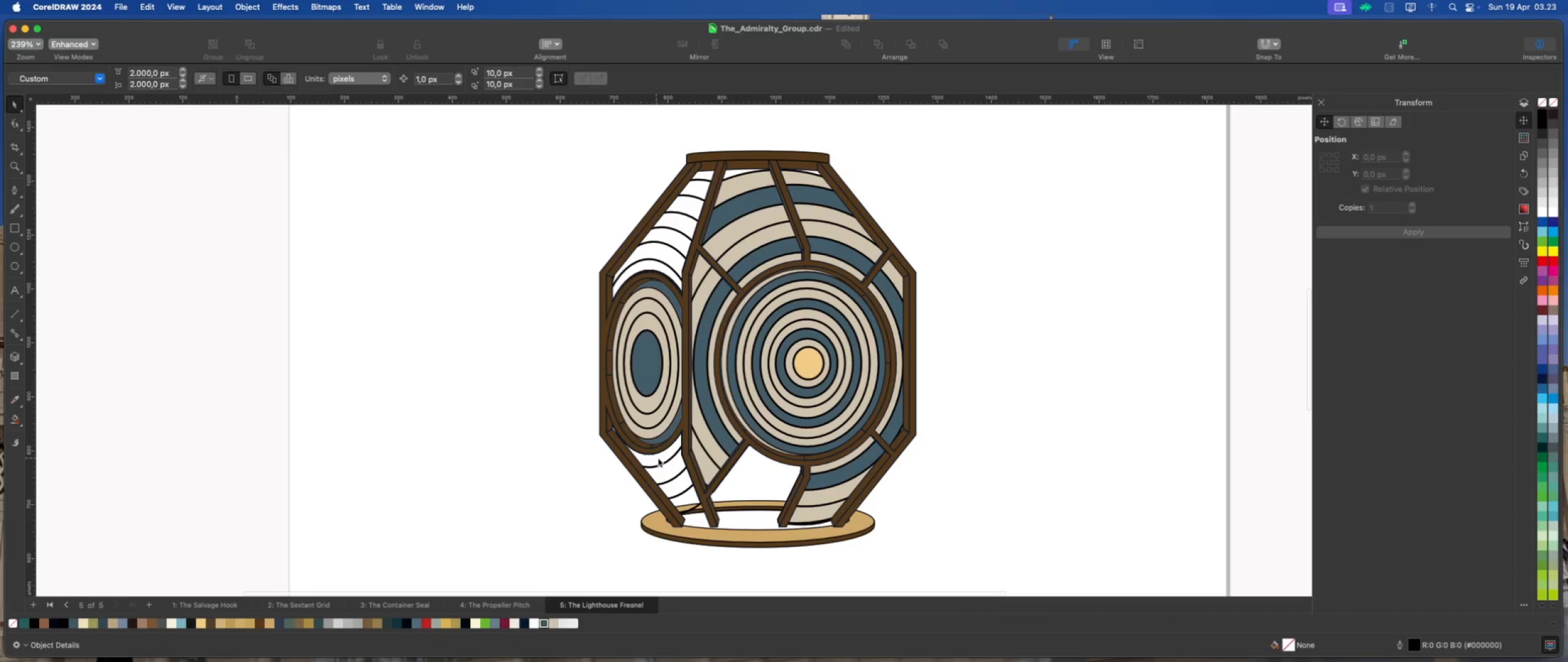 
left_click([662, 459])
 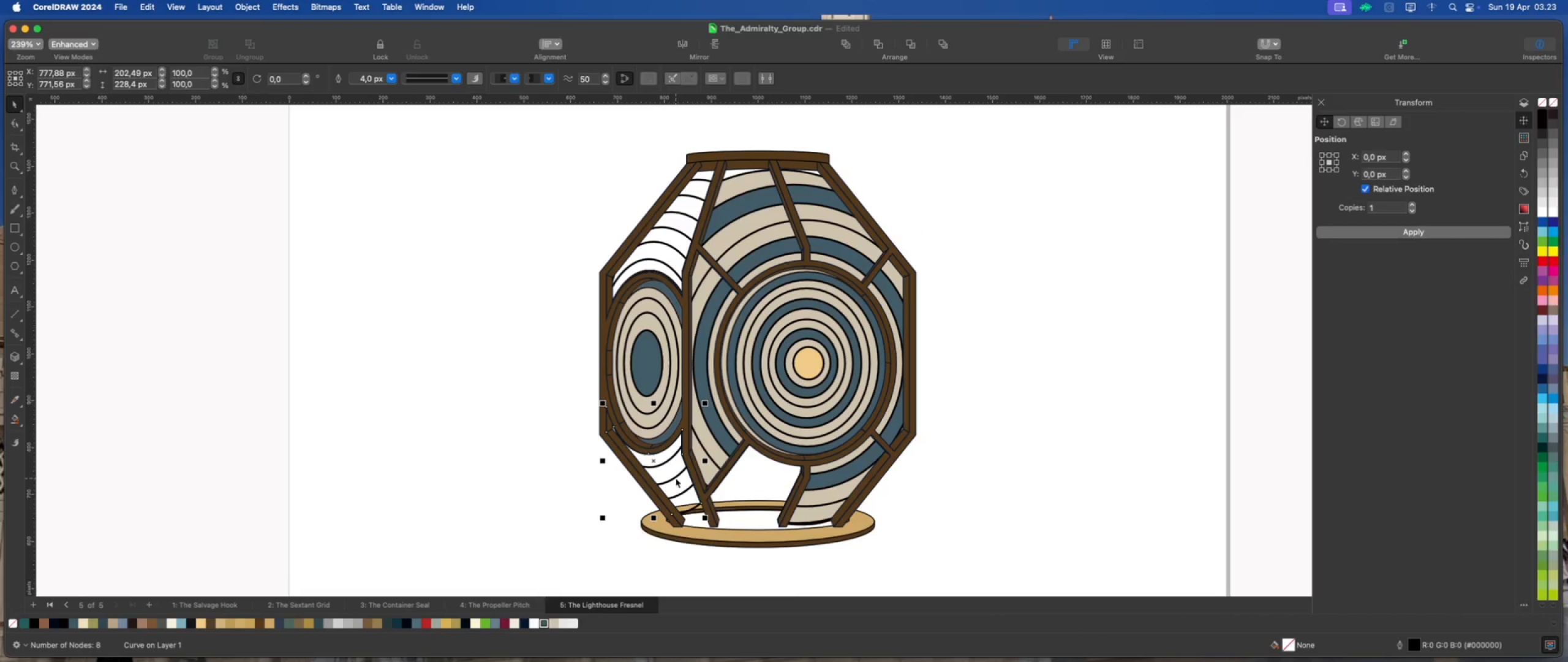 
key(Delete)
 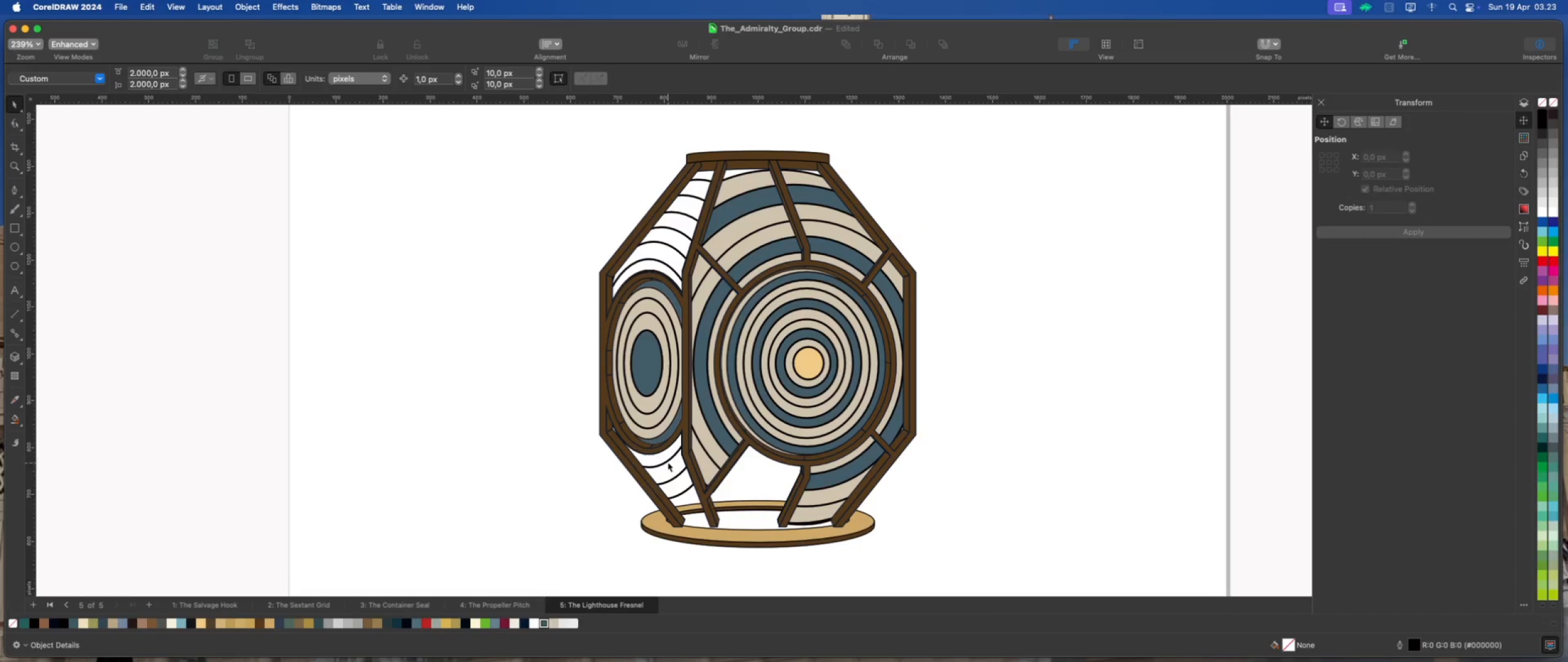 
left_click([667, 460])
 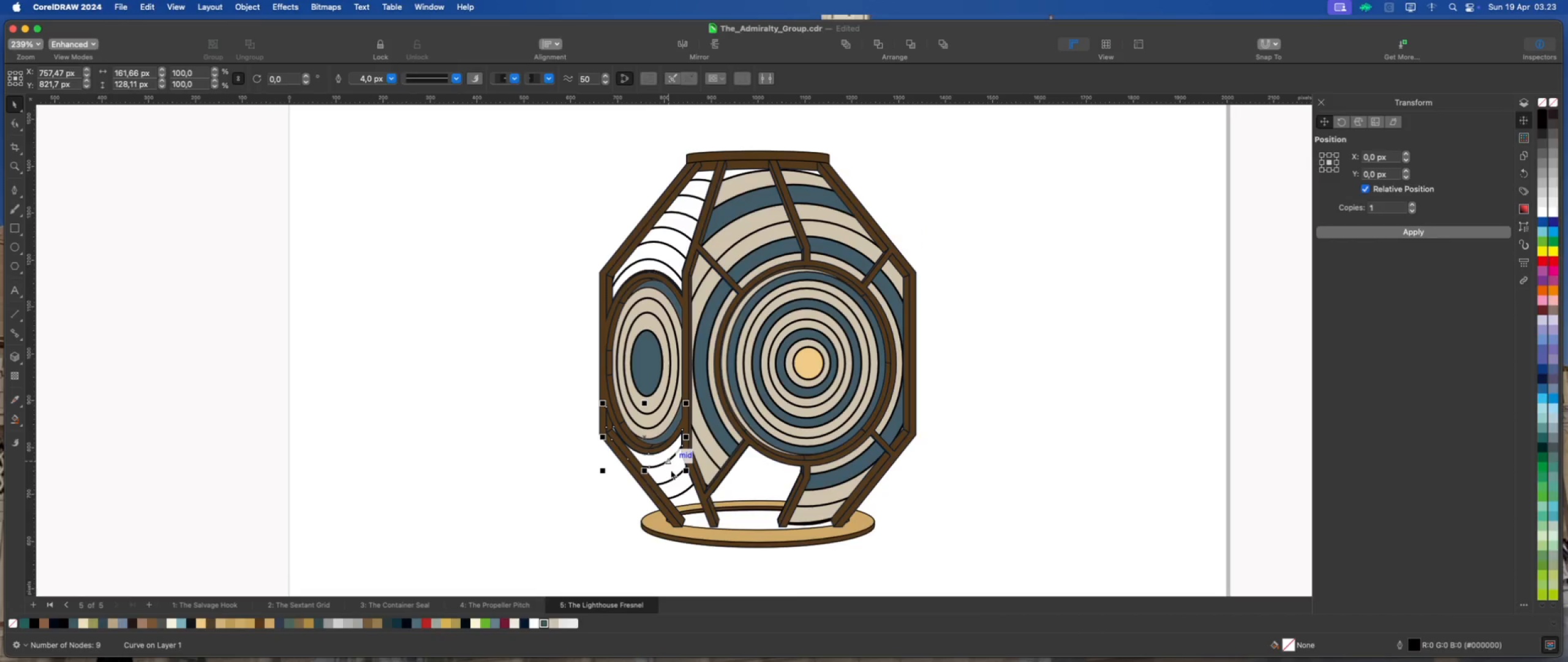 
key(Delete)
 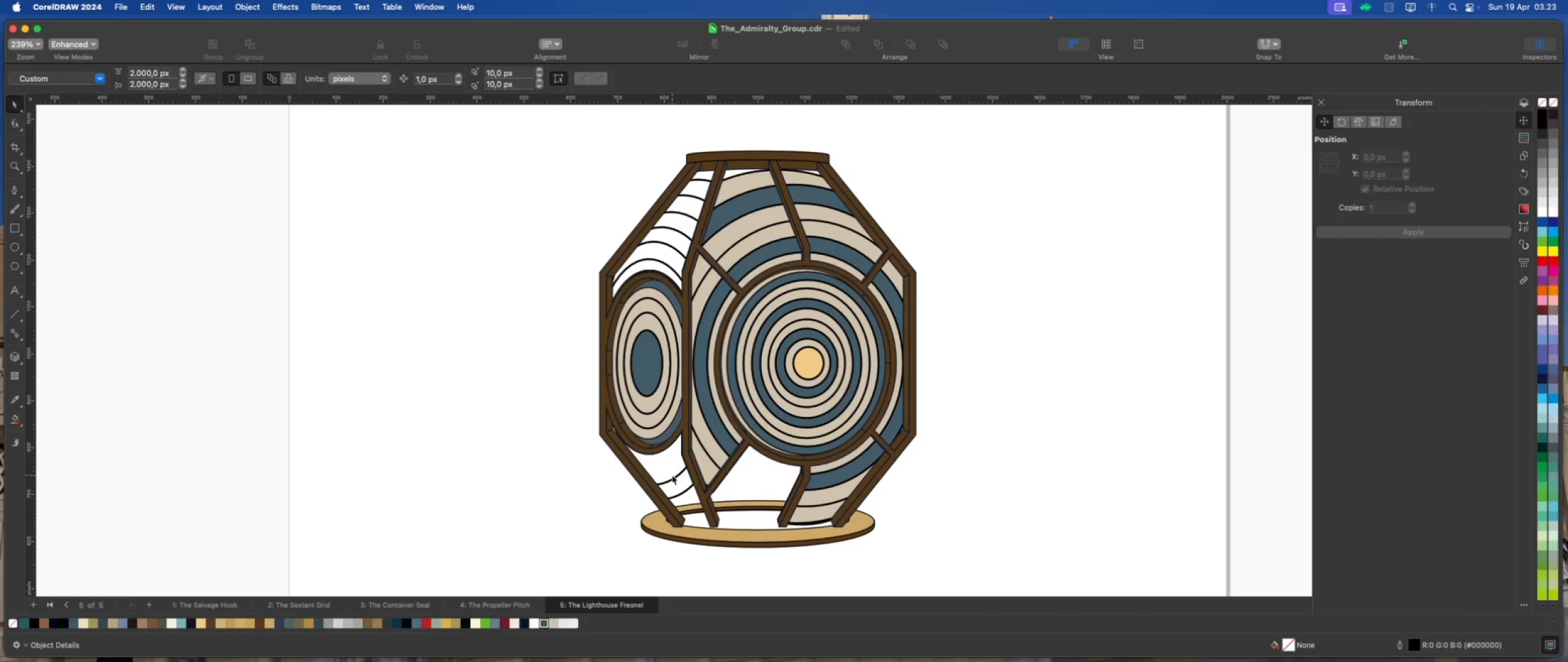 
left_click([672, 475])
 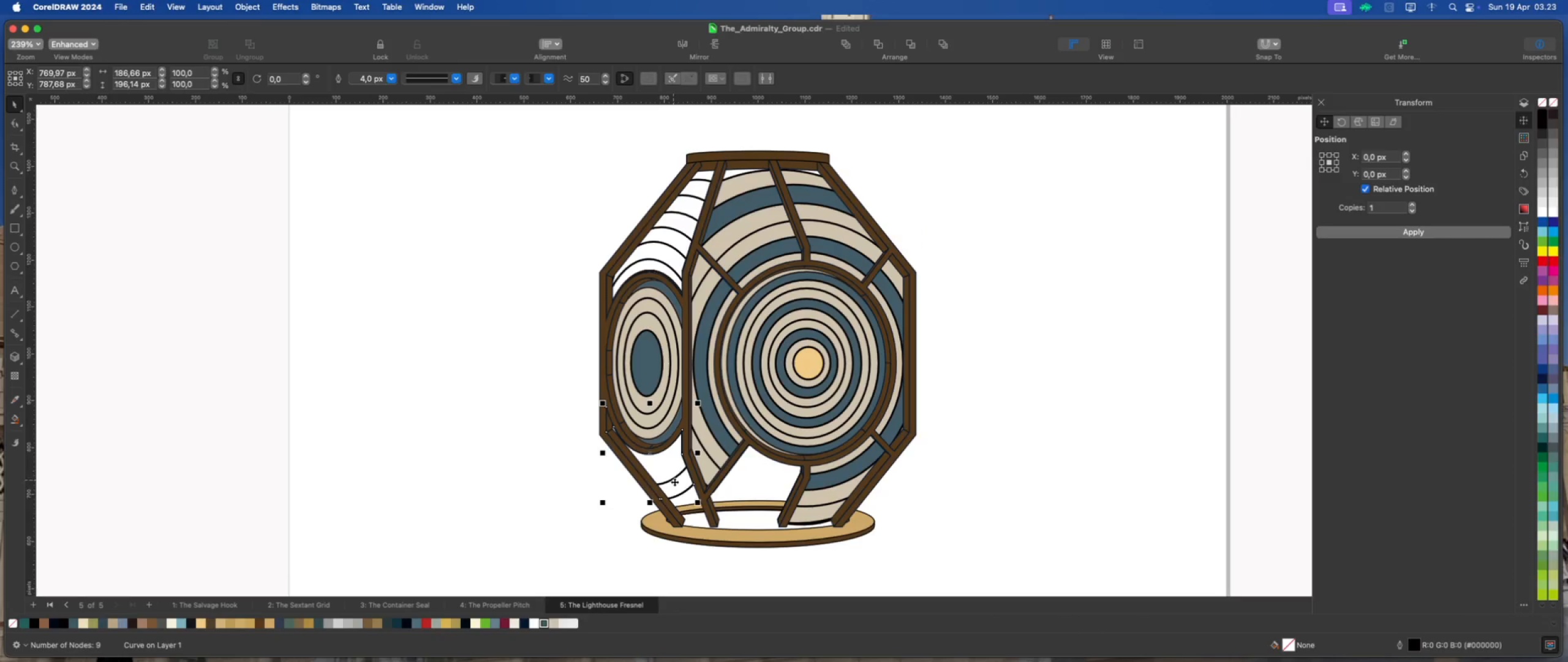 
key(Delete)
 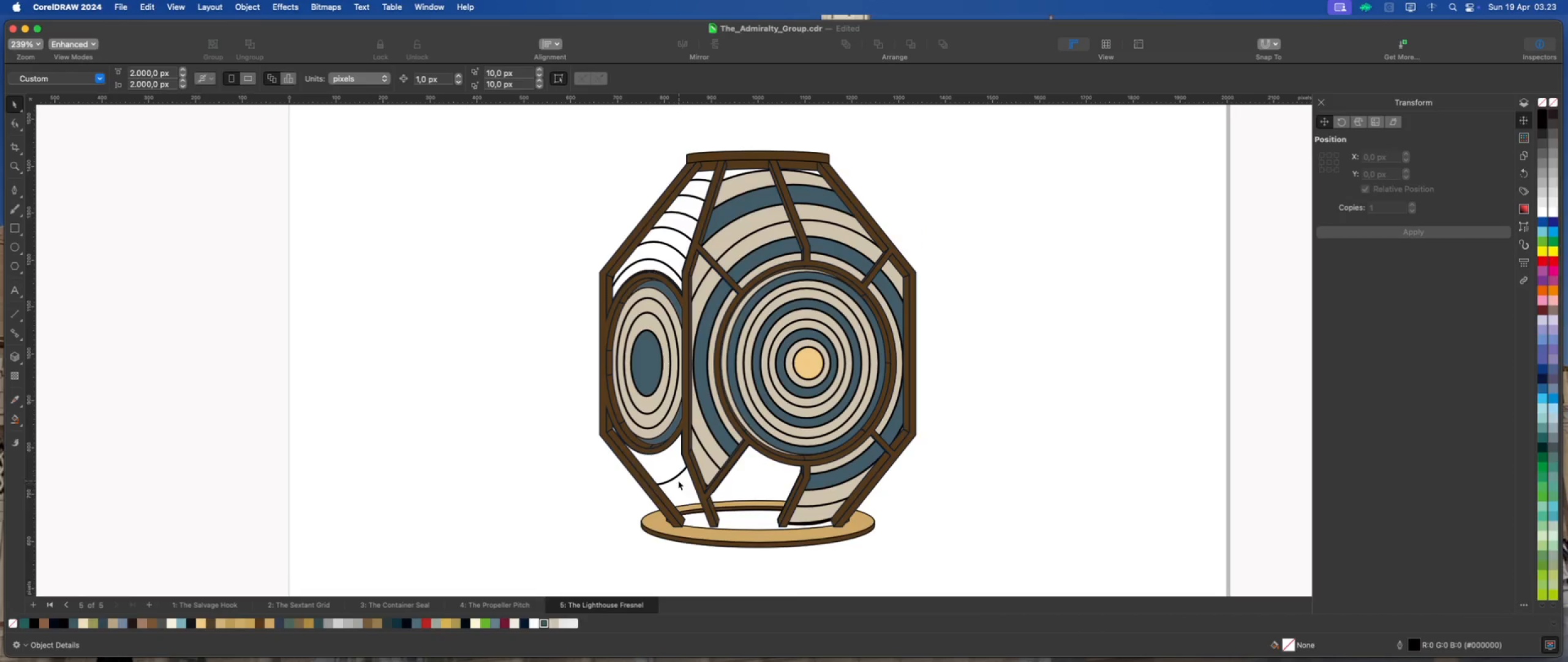 
left_click([675, 474])
 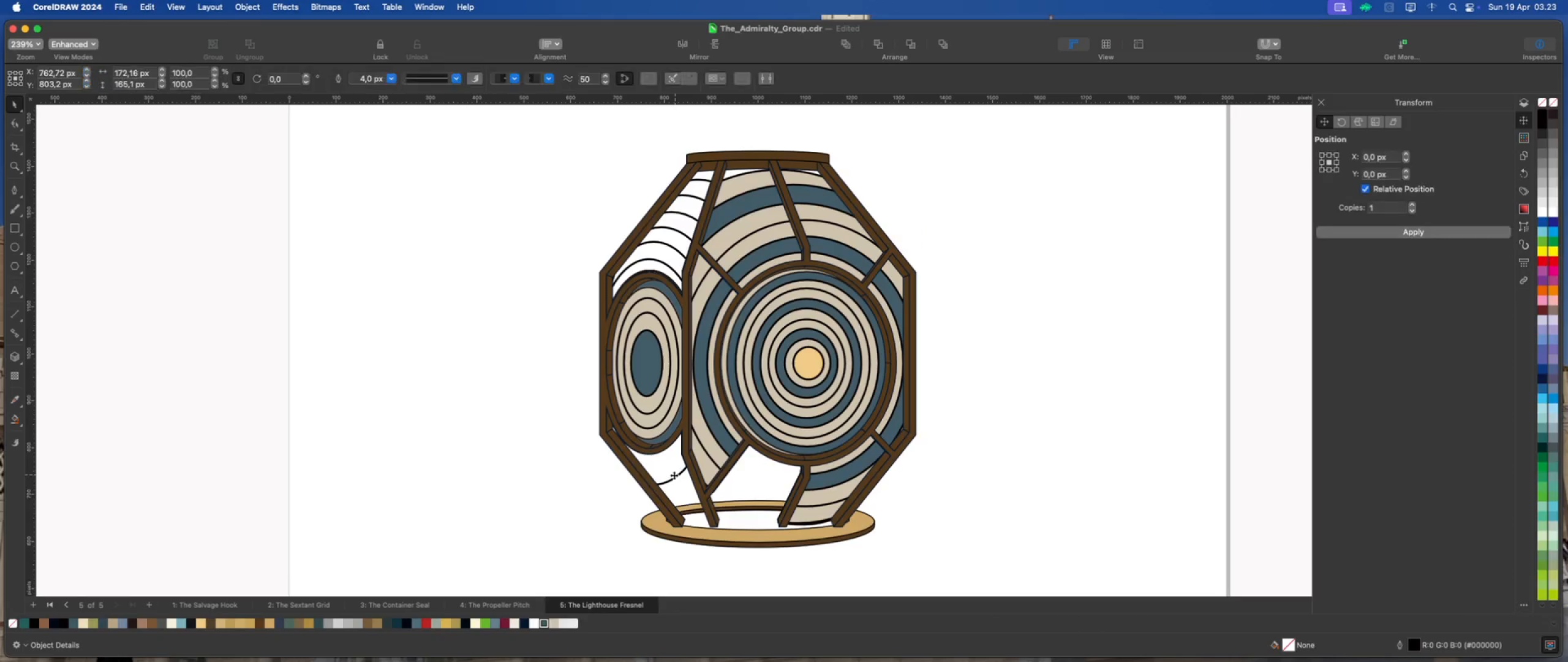 
key(Delete)
 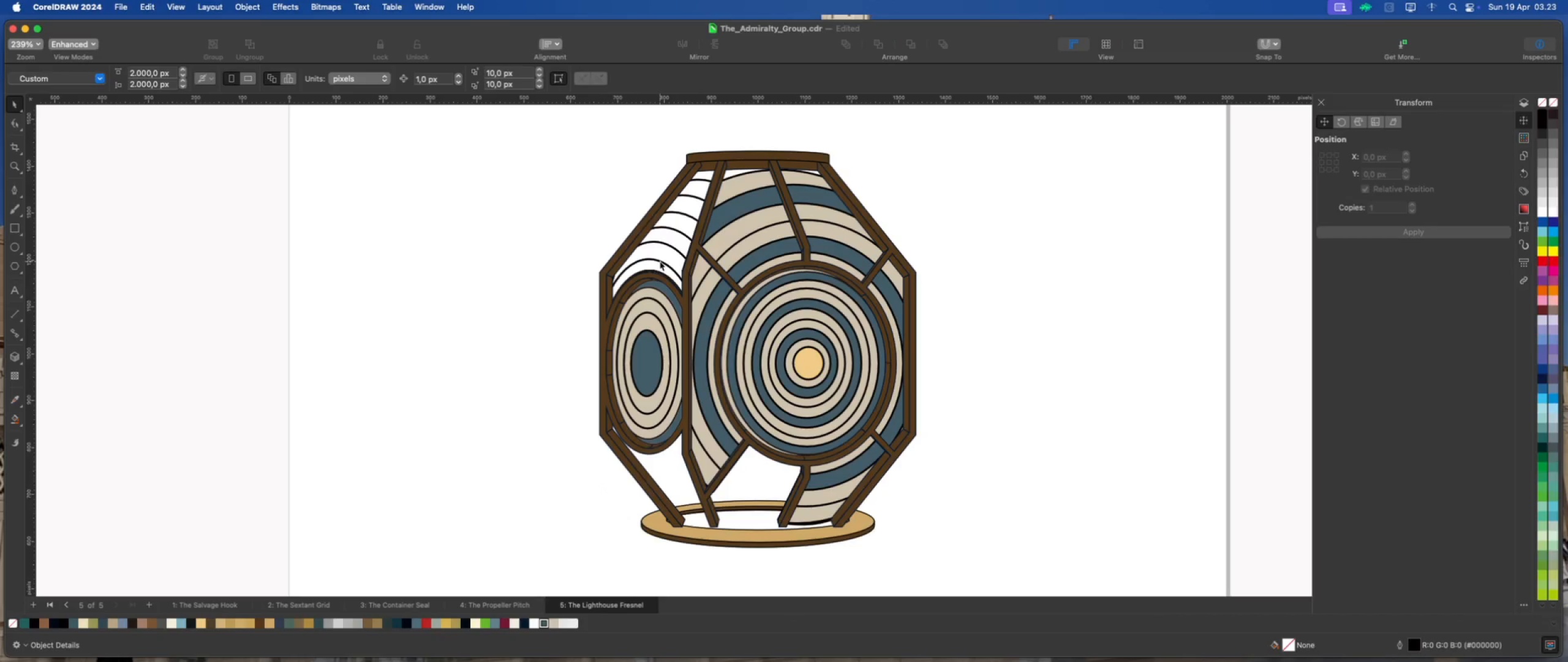 
left_click([671, 246])
 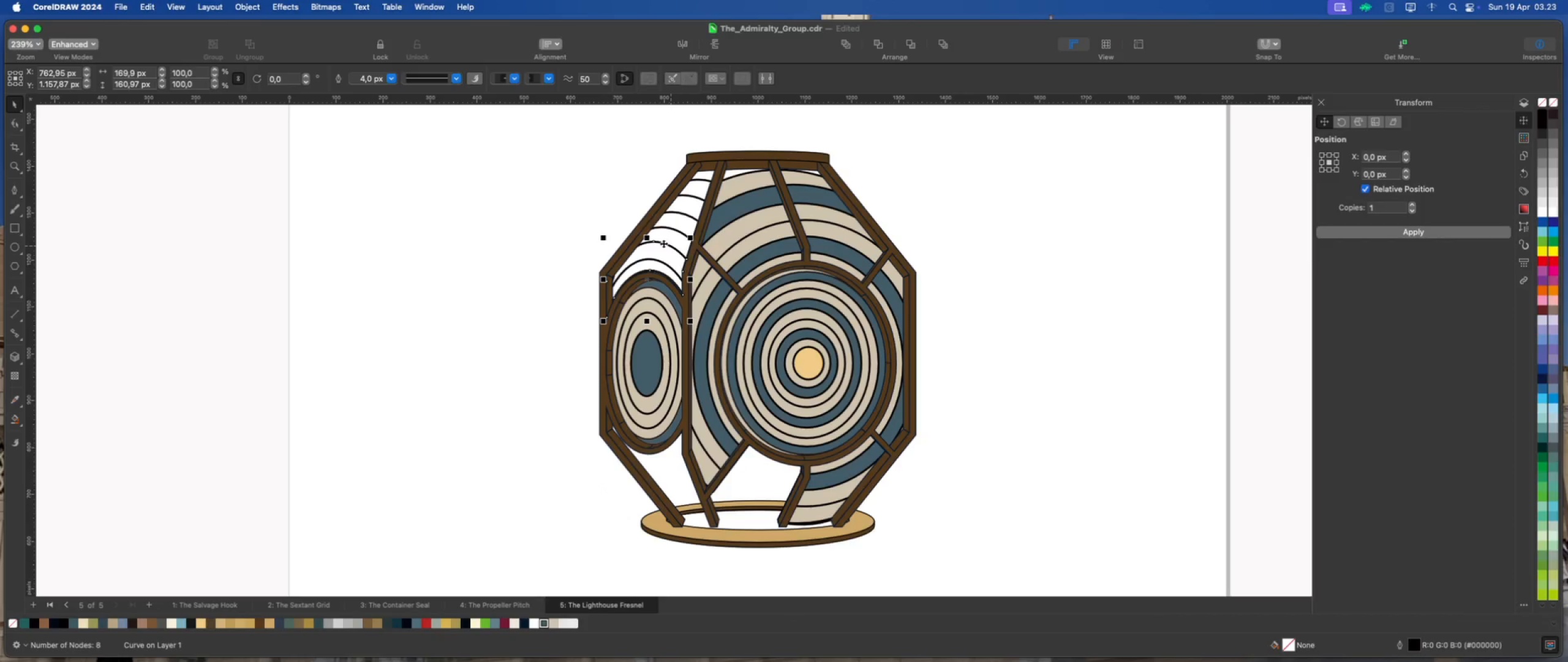 
scroll: coordinate [663, 243], scroll_direction: up, amount: 1.0
 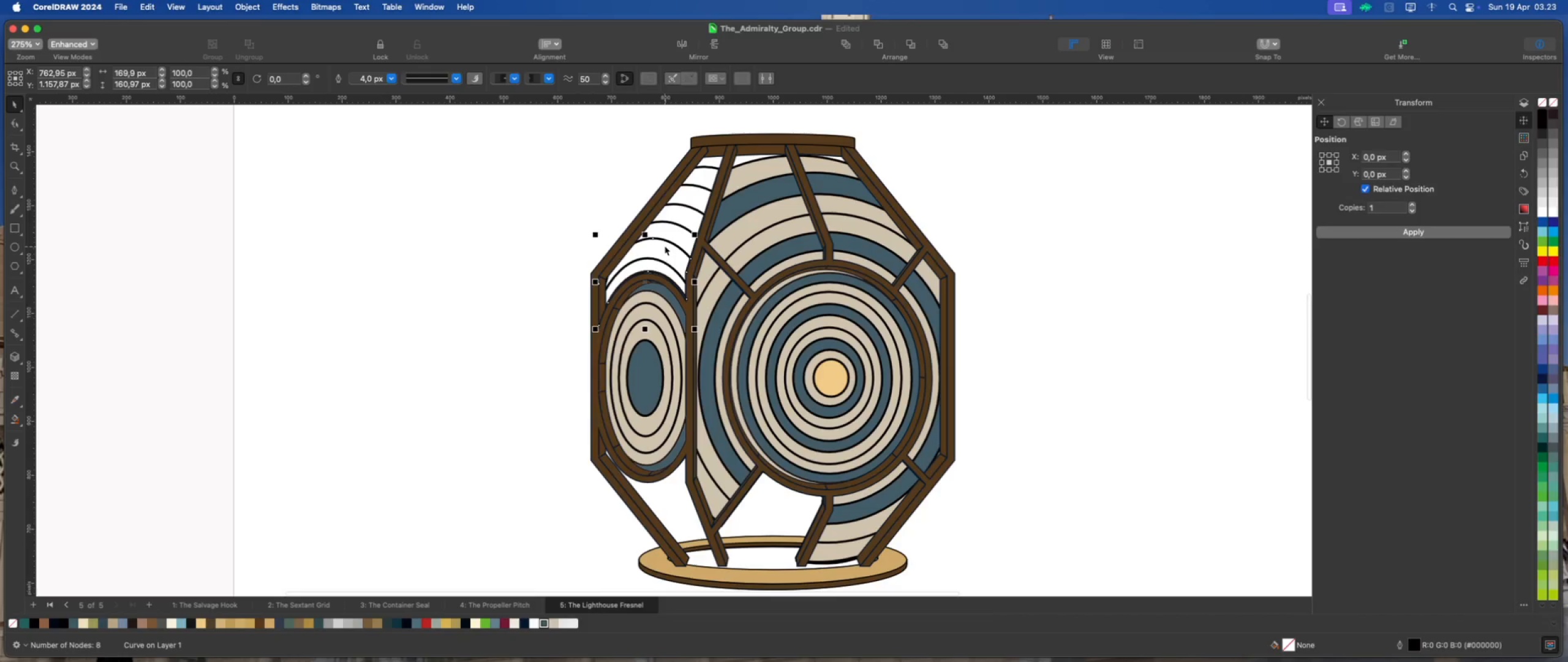 
key(Delete)
 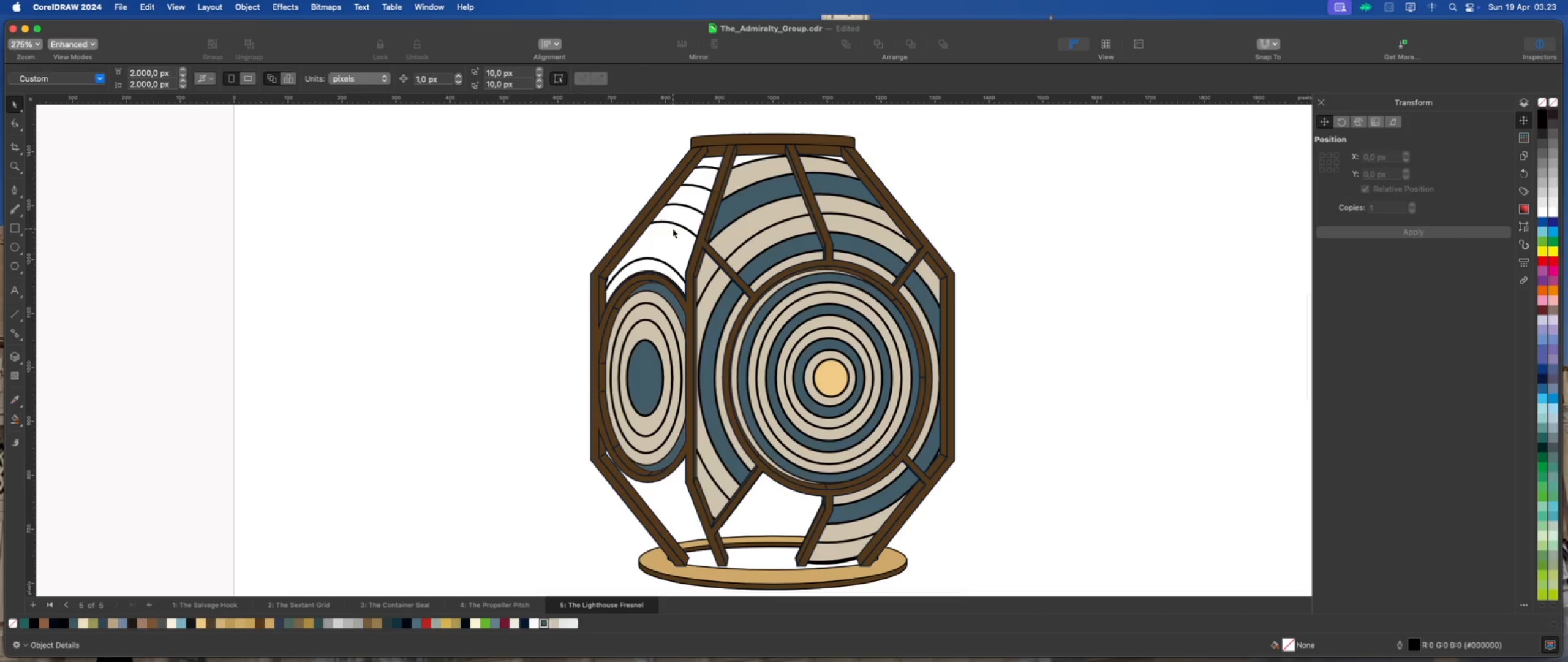 
left_click([673, 226])
 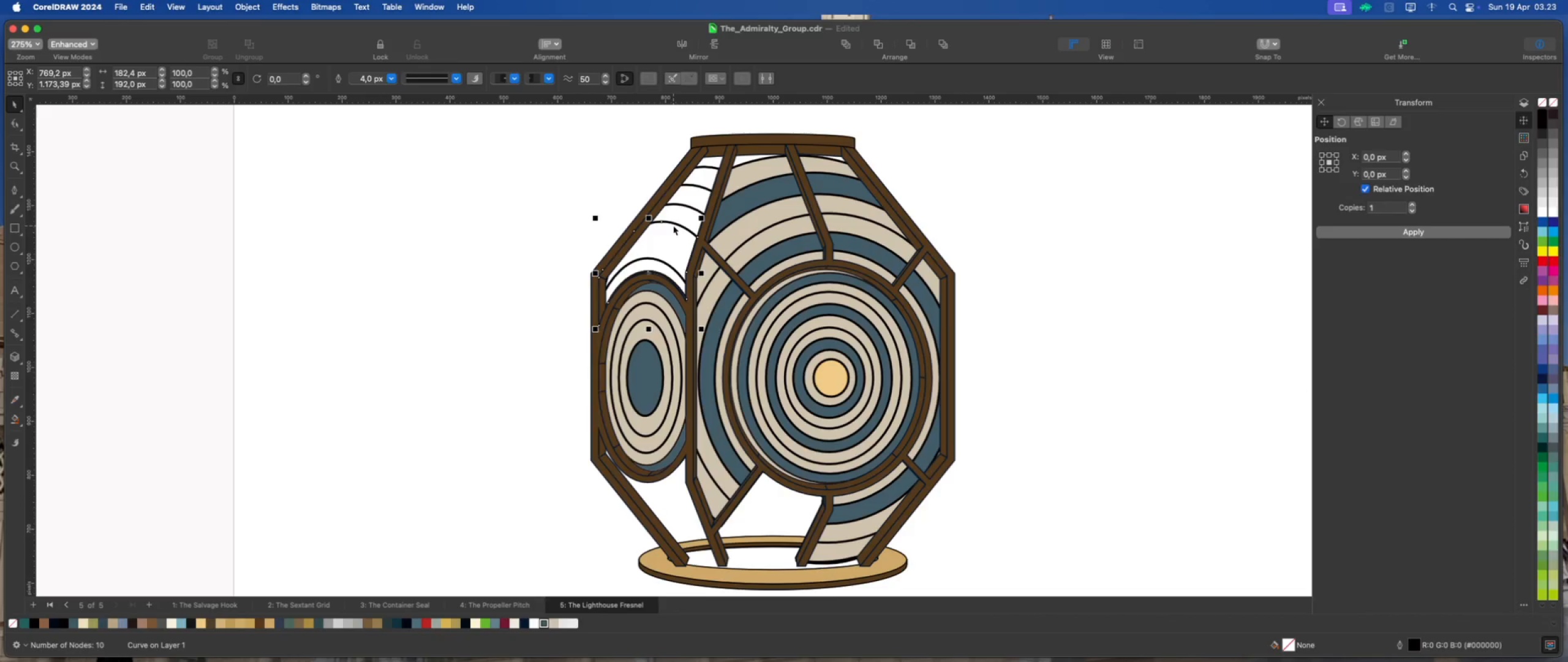 
key(Delete)
 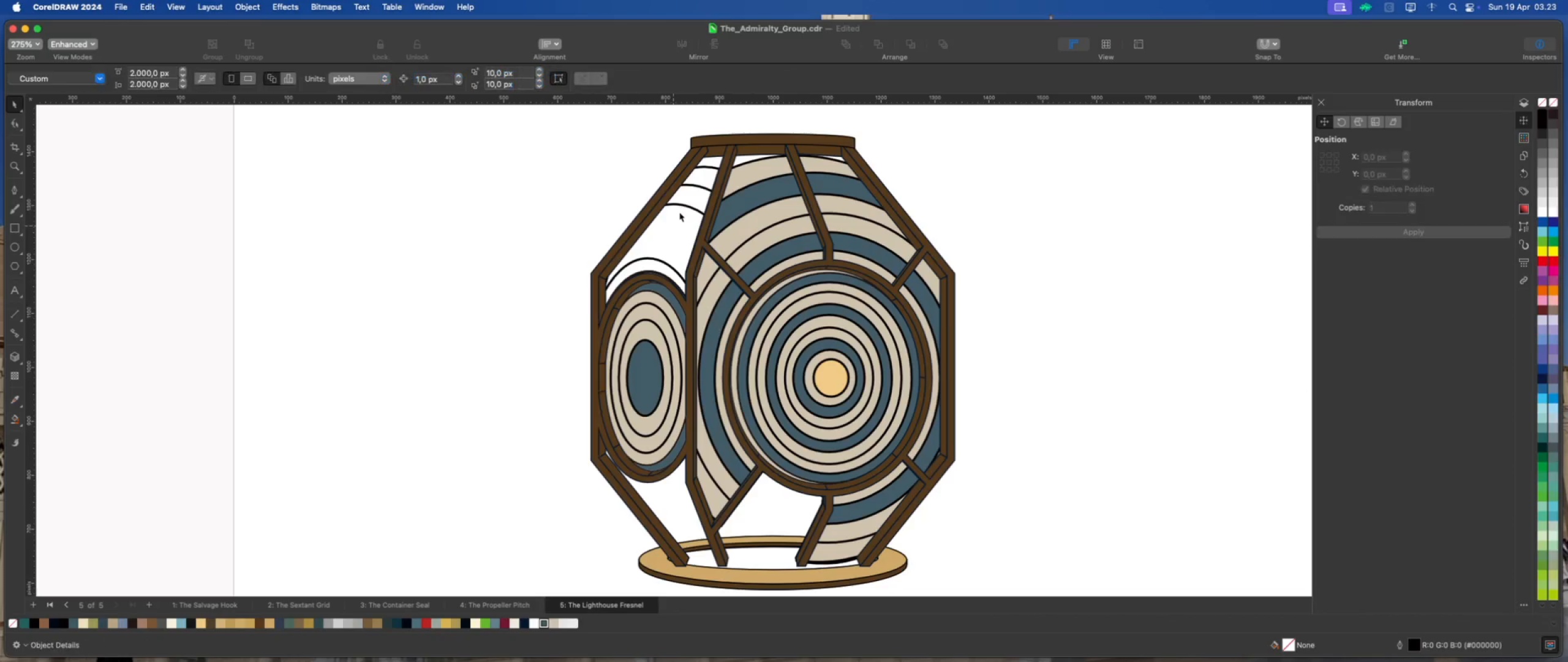 
left_click([679, 211])
 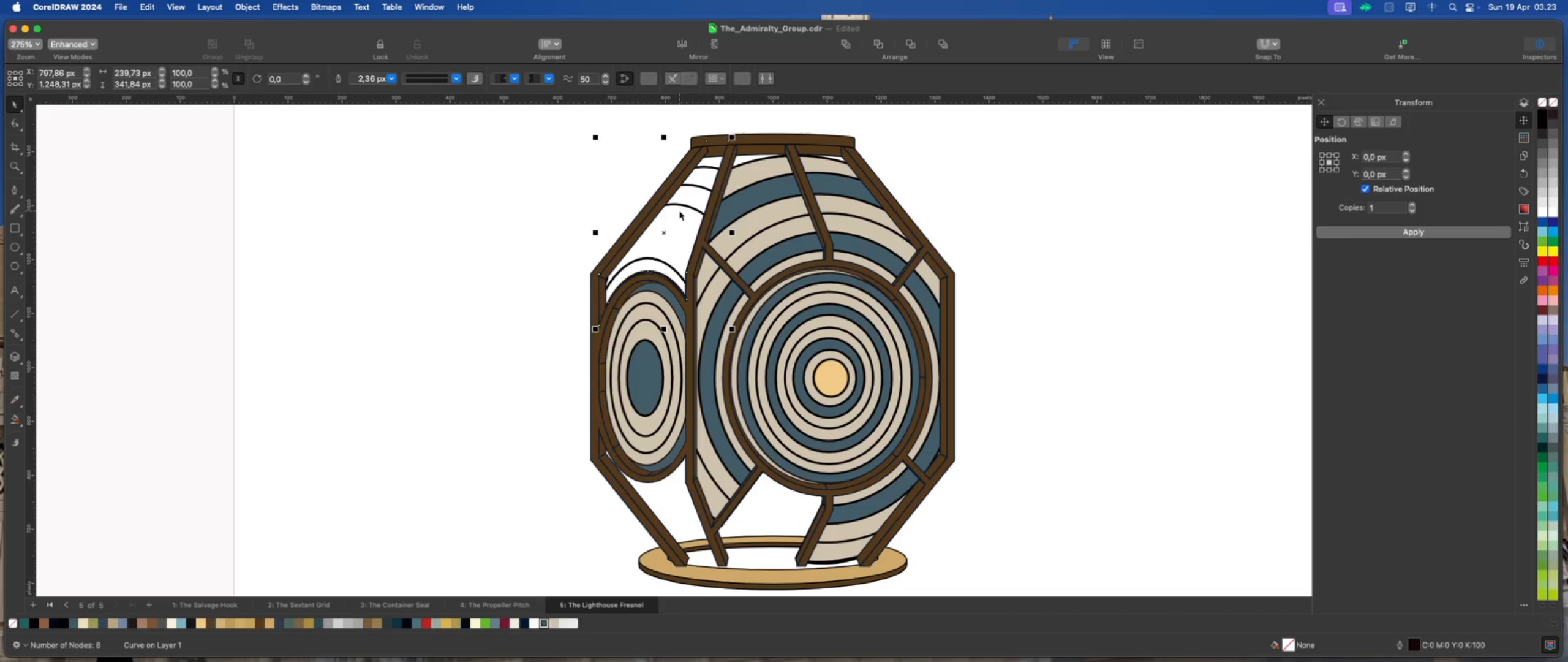 
key(Delete)
 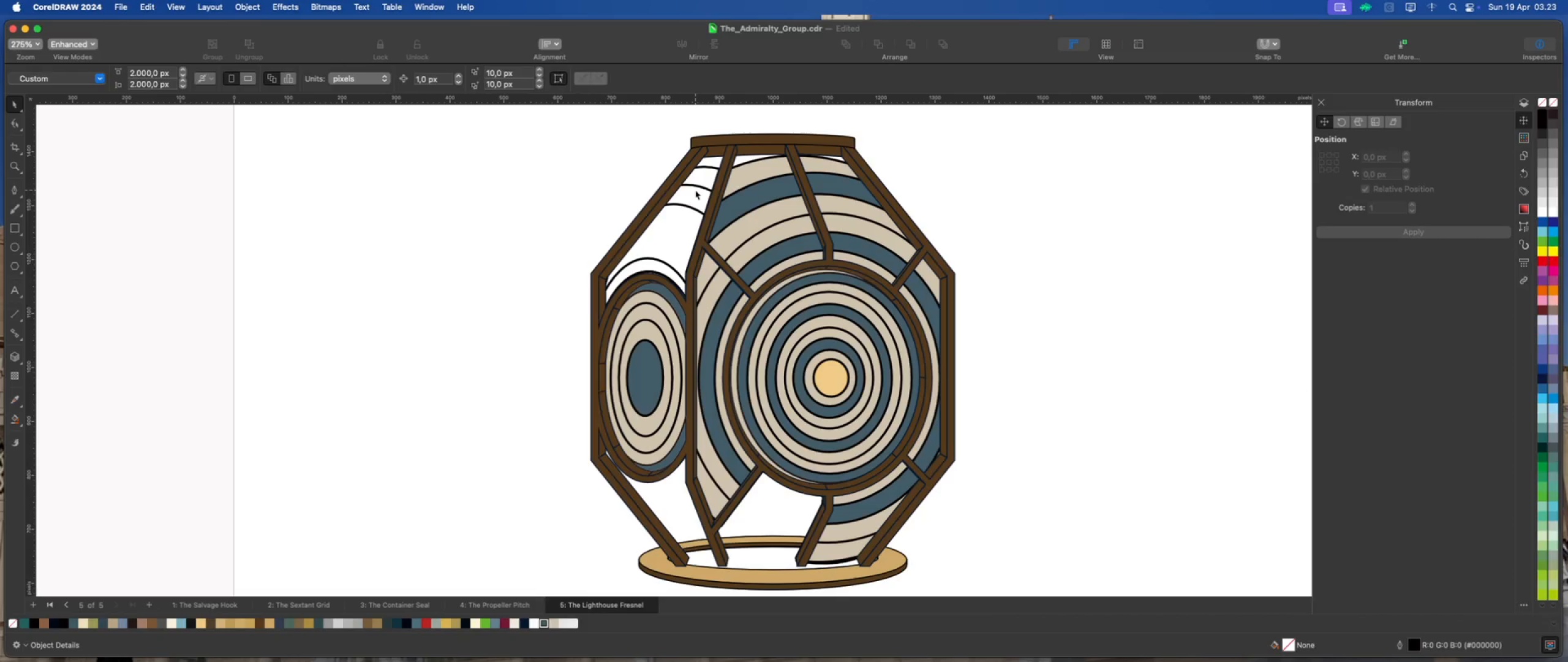 
left_click([695, 190])
 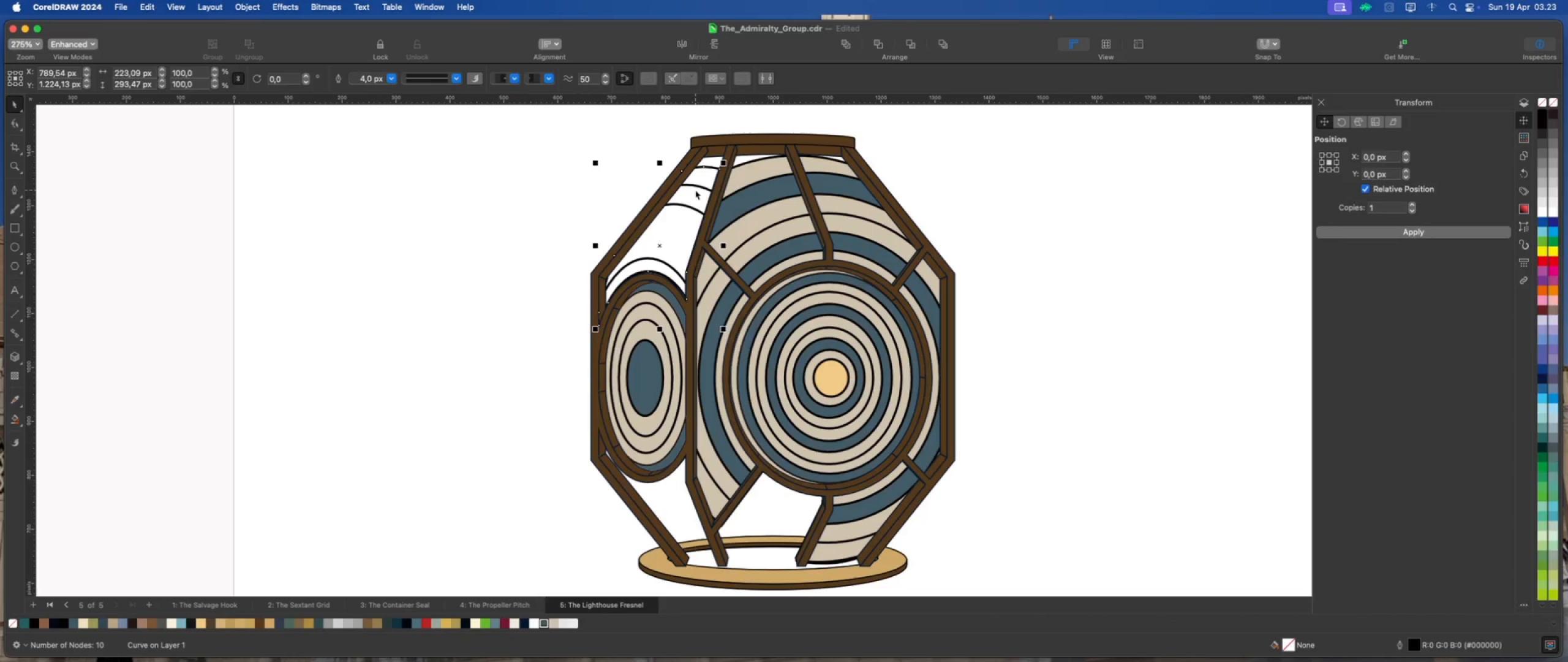 
key(Delete)
 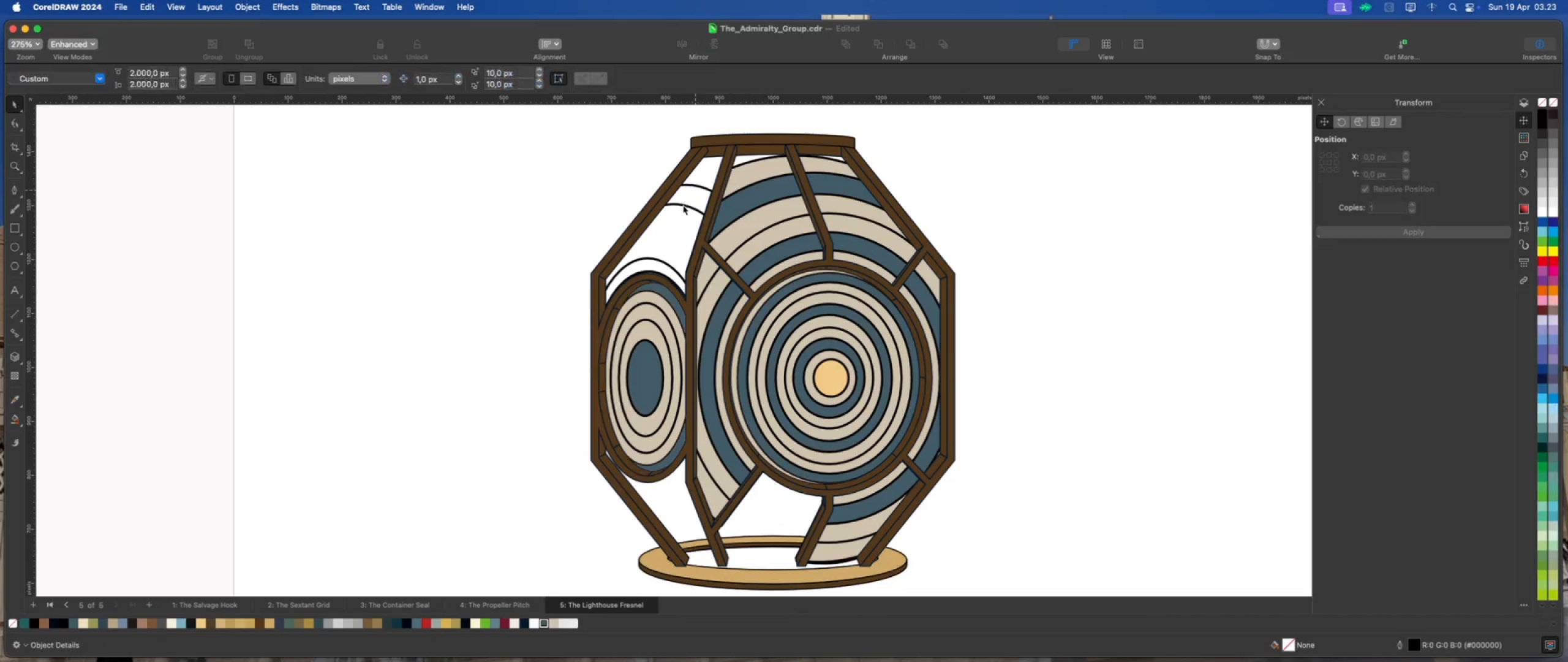 
left_click([683, 205])
 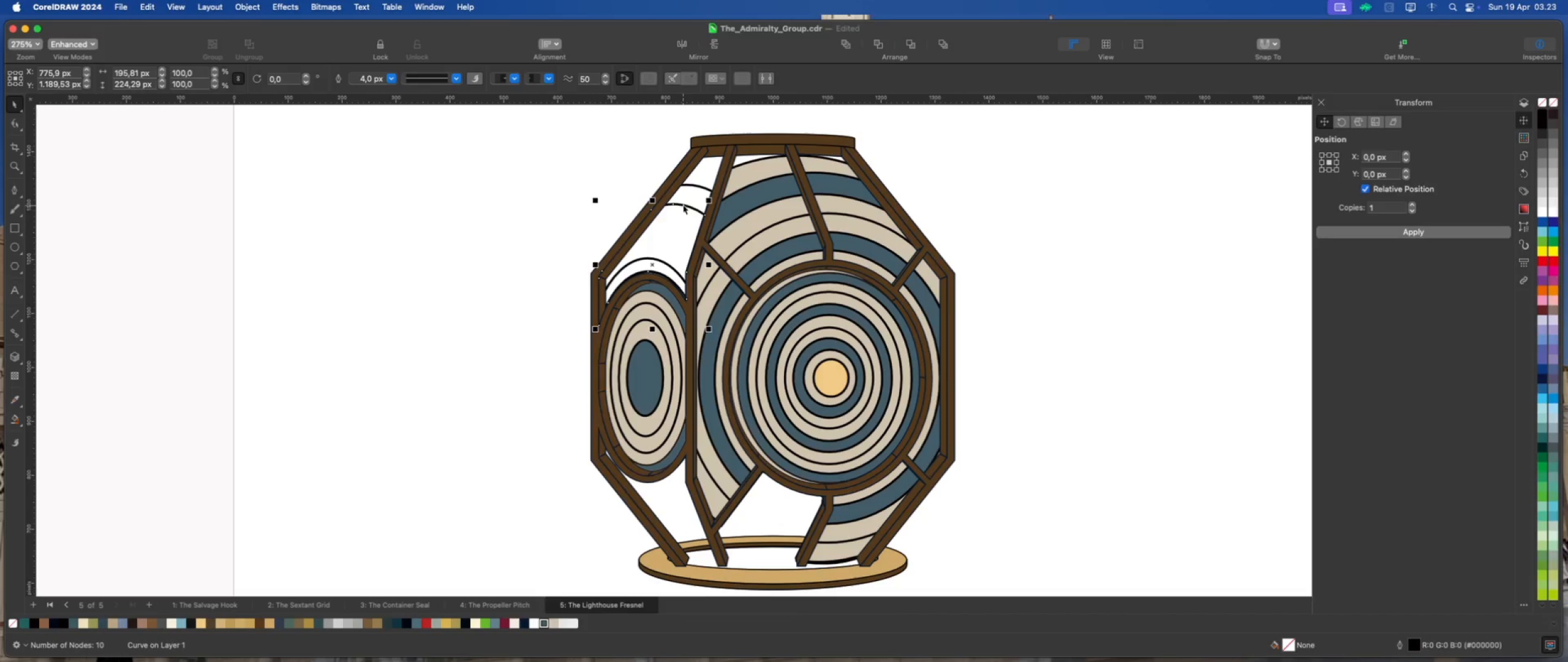 
key(Delete)
 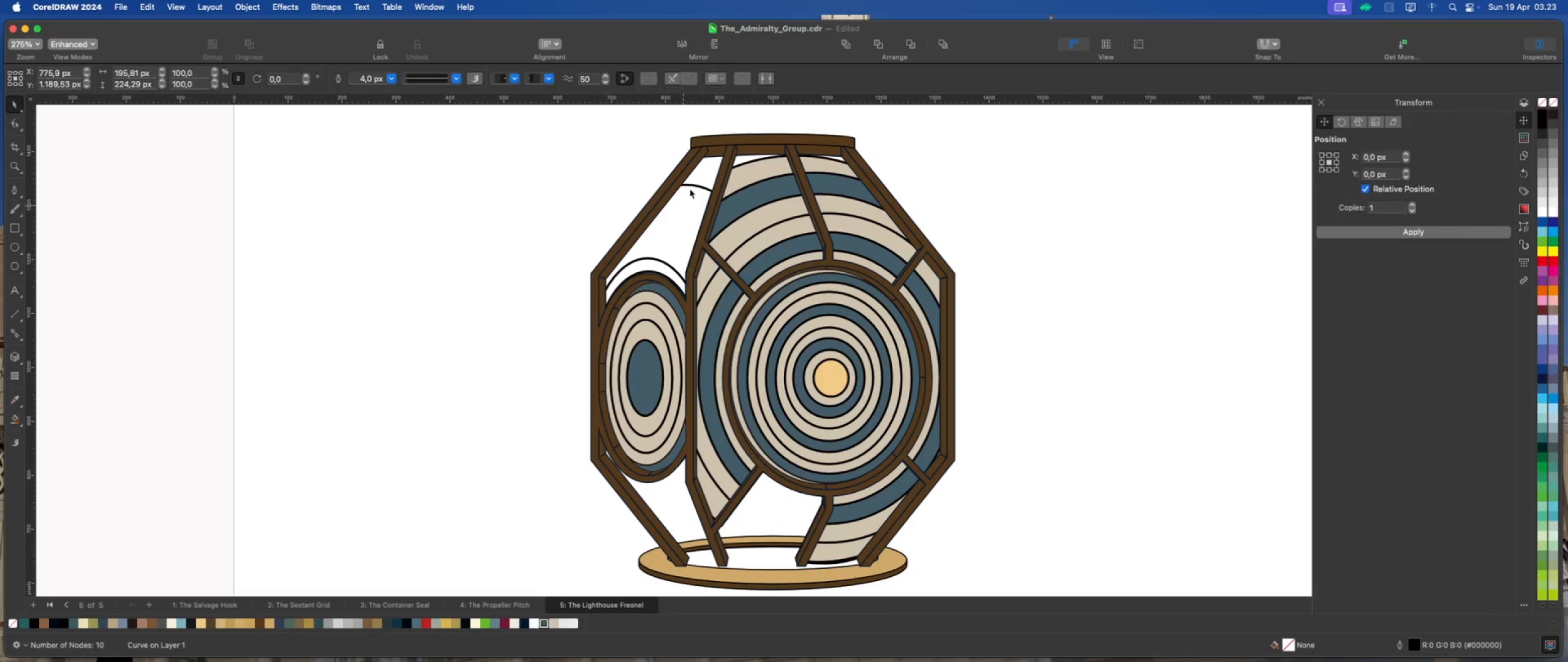 
left_click([690, 189])
 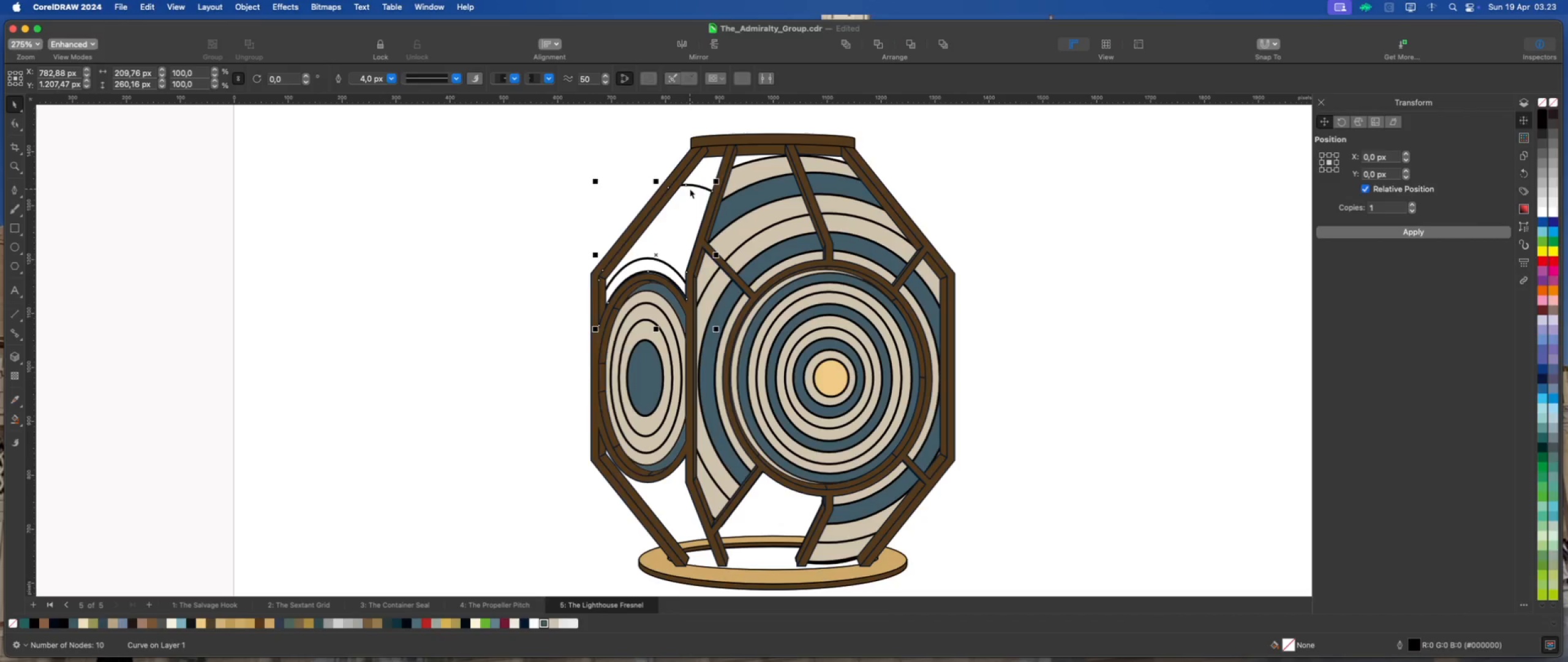 
key(Delete)
 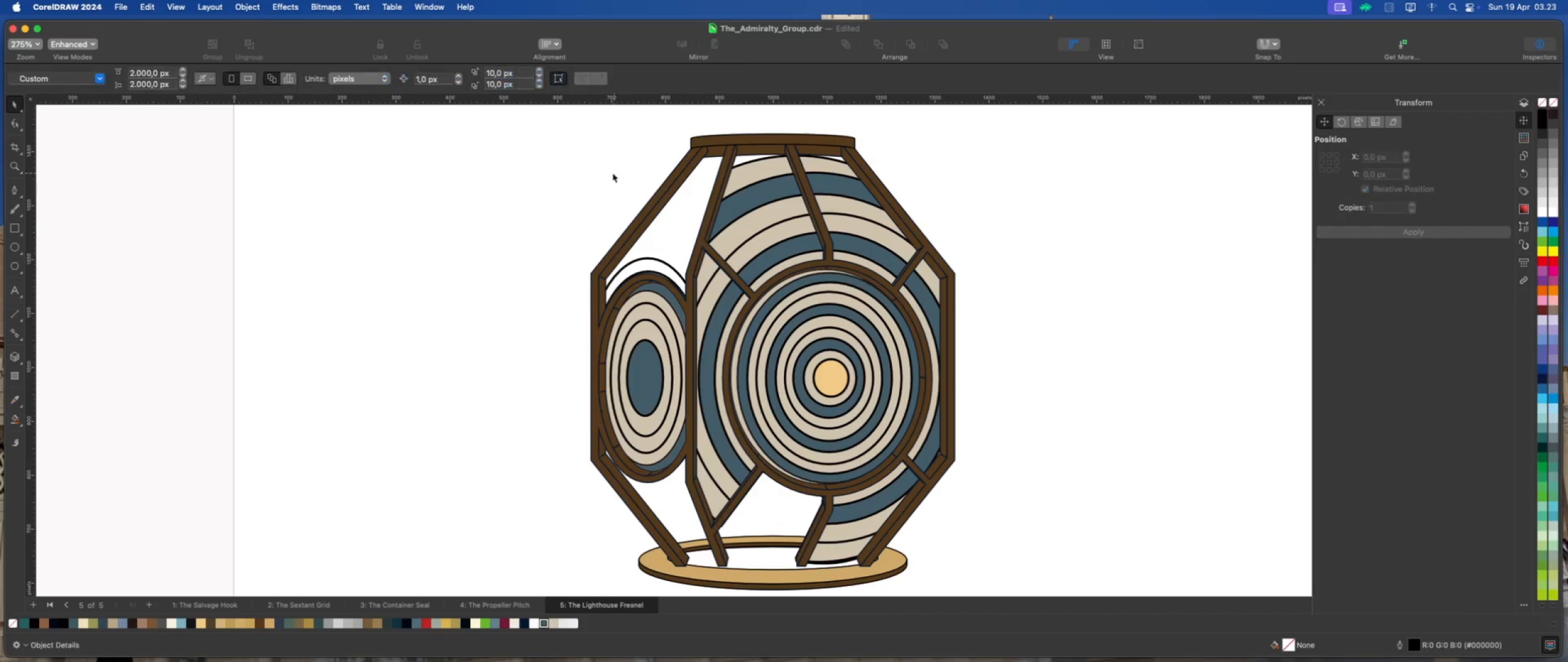 
left_click([612, 173])
 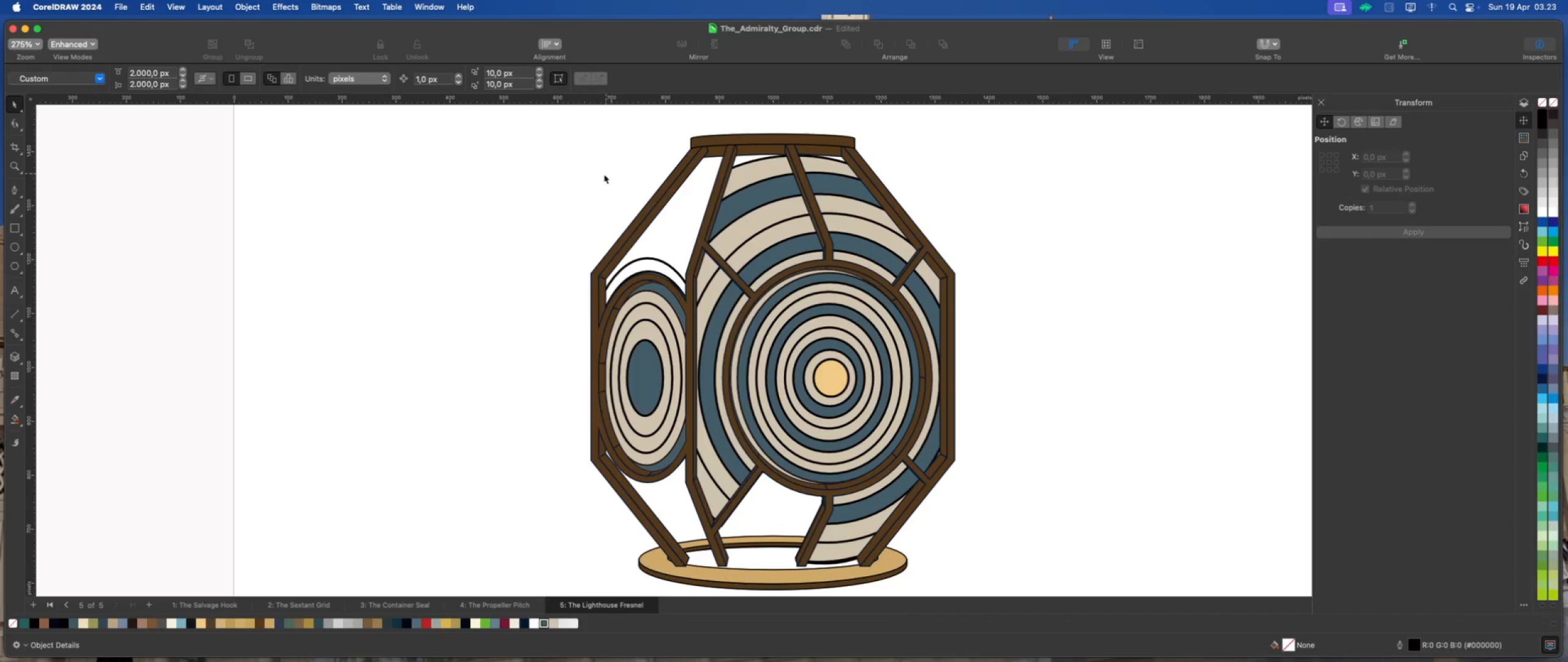 
scroll: coordinate [590, 188], scroll_direction: down, amount: 2.0
 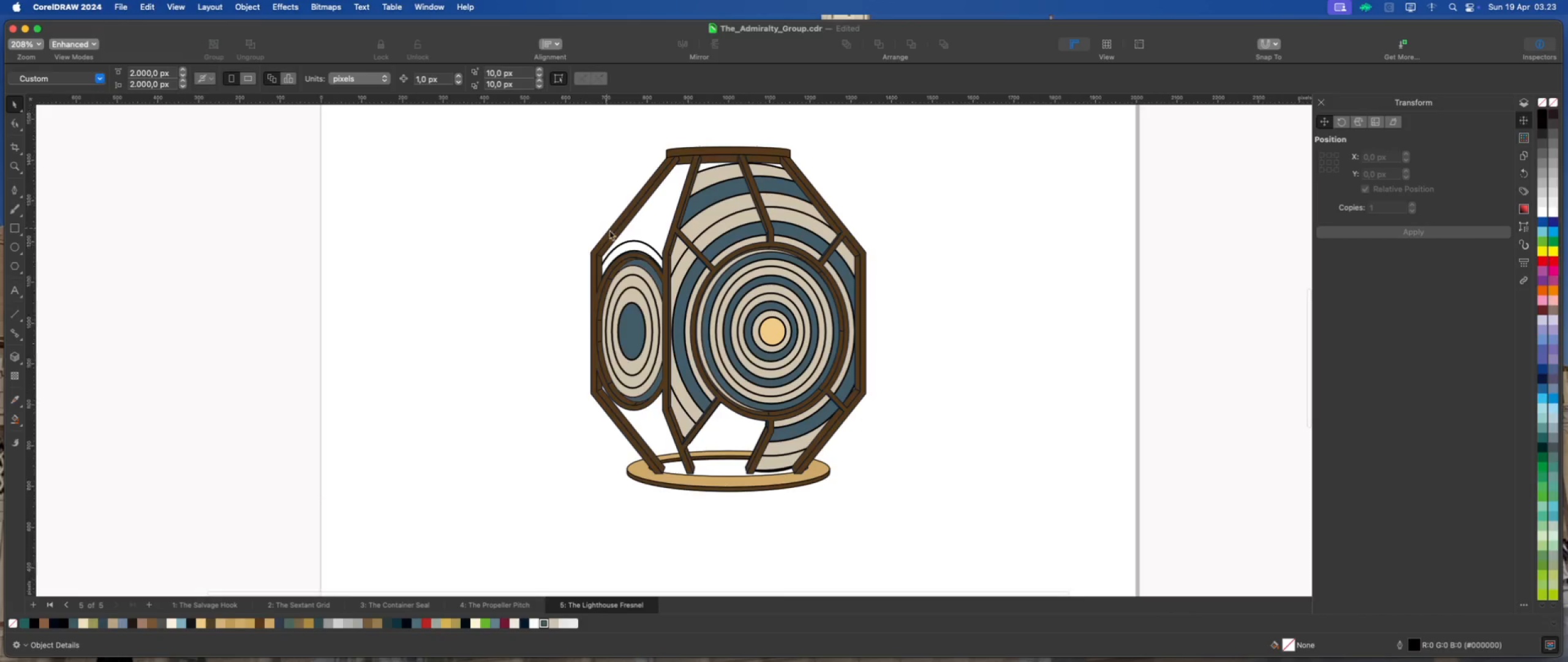 
scroll: coordinate [612, 232], scroll_direction: up, amount: 2.0
 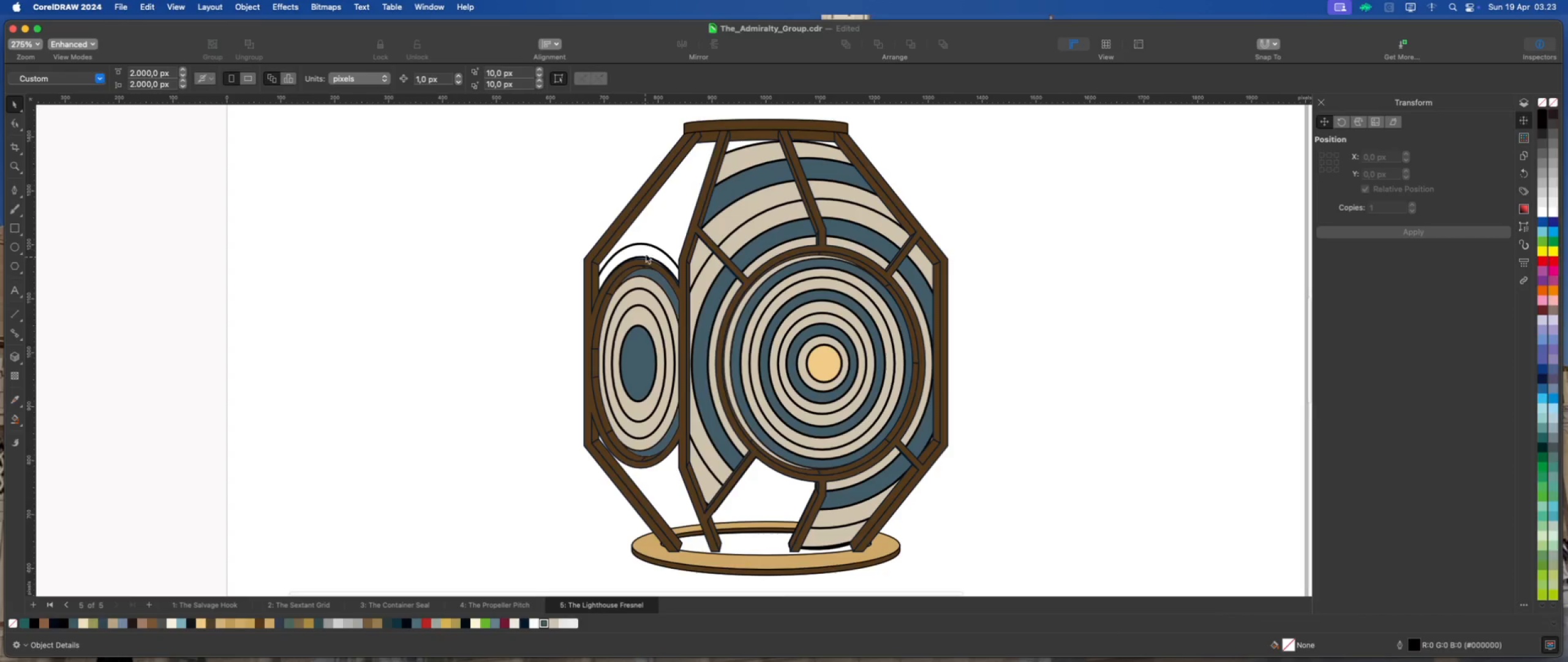 
left_click([647, 247])
 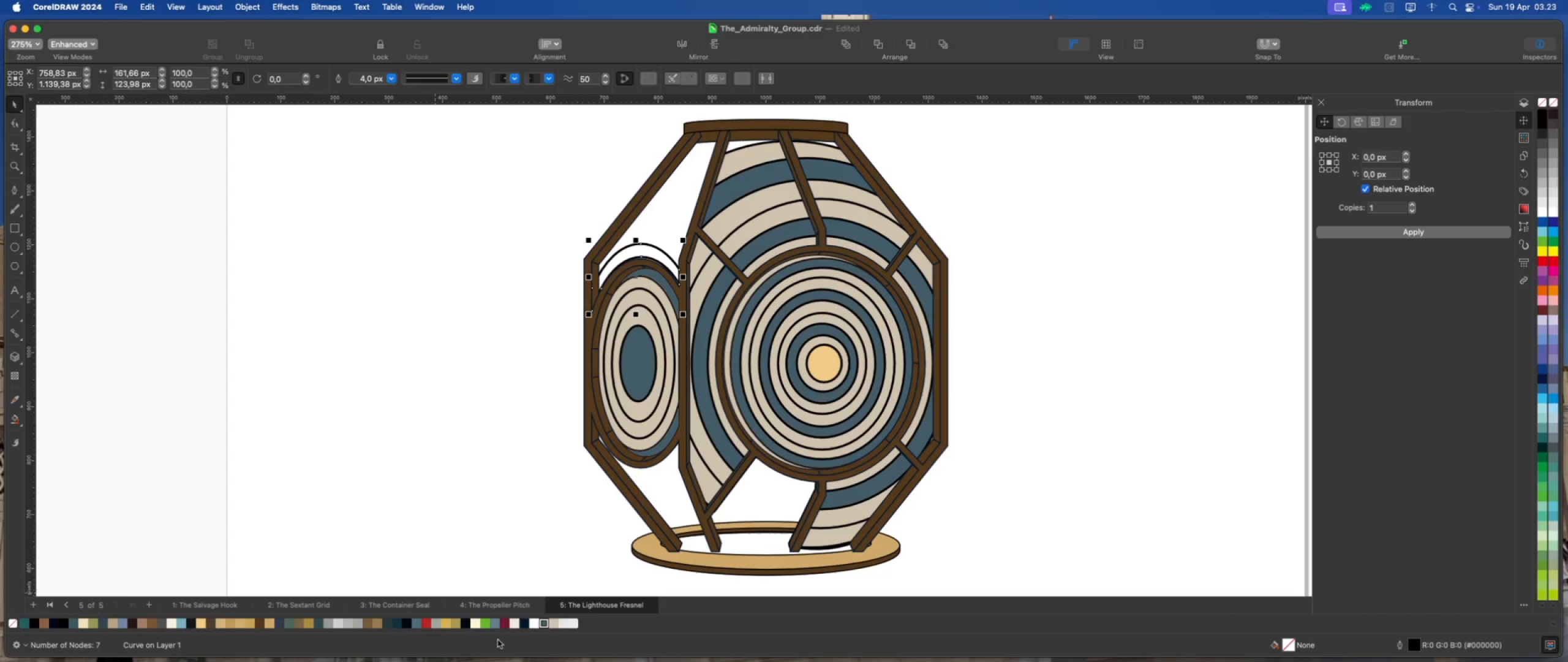 
left_click([554, 624])
 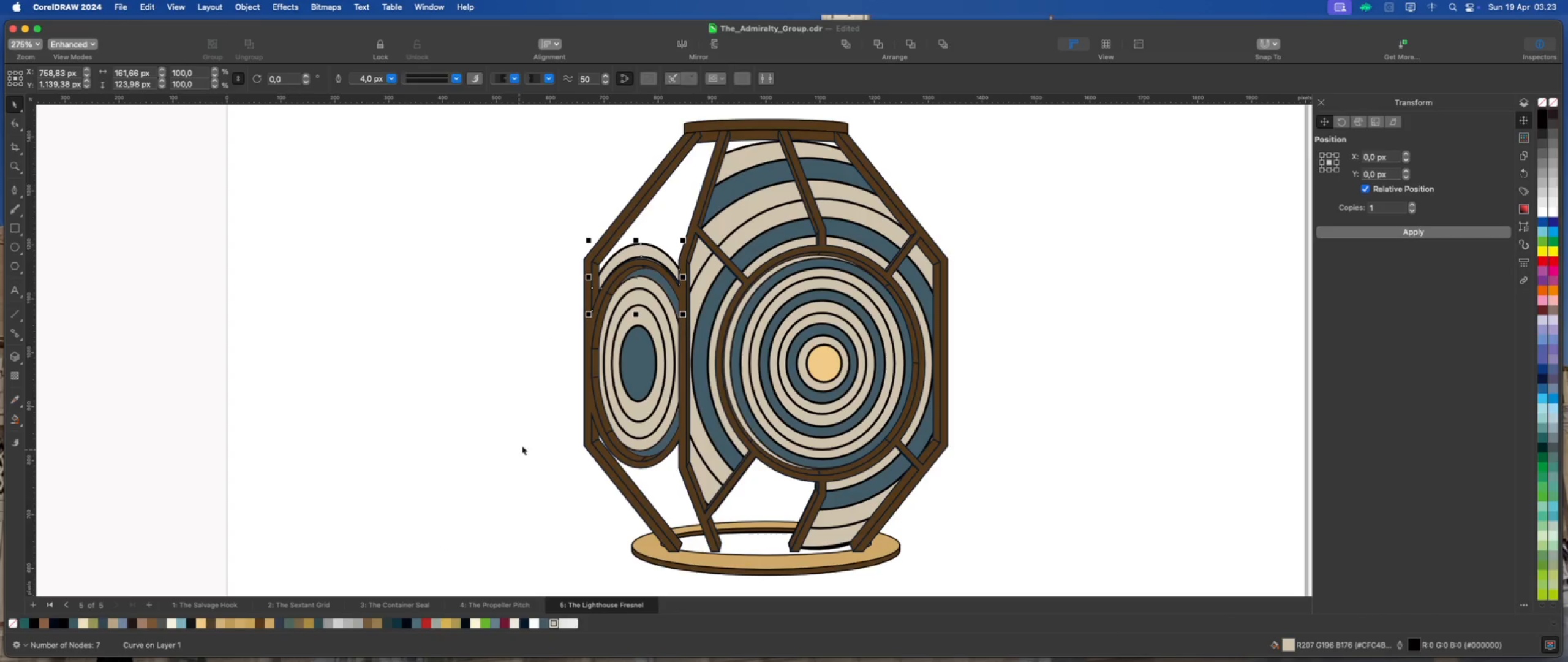 
scroll: coordinate [657, 251], scroll_direction: up, amount: 6.0
 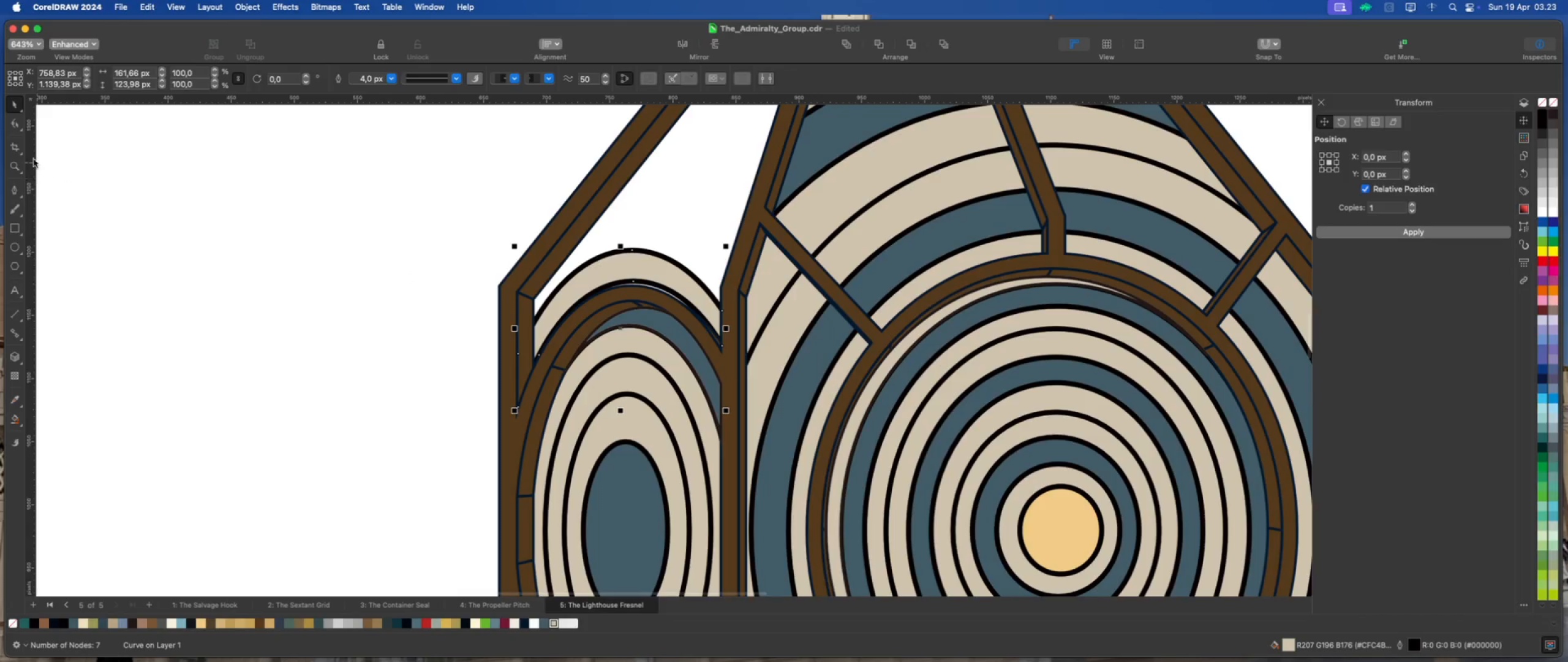 
left_click([17, 124])
 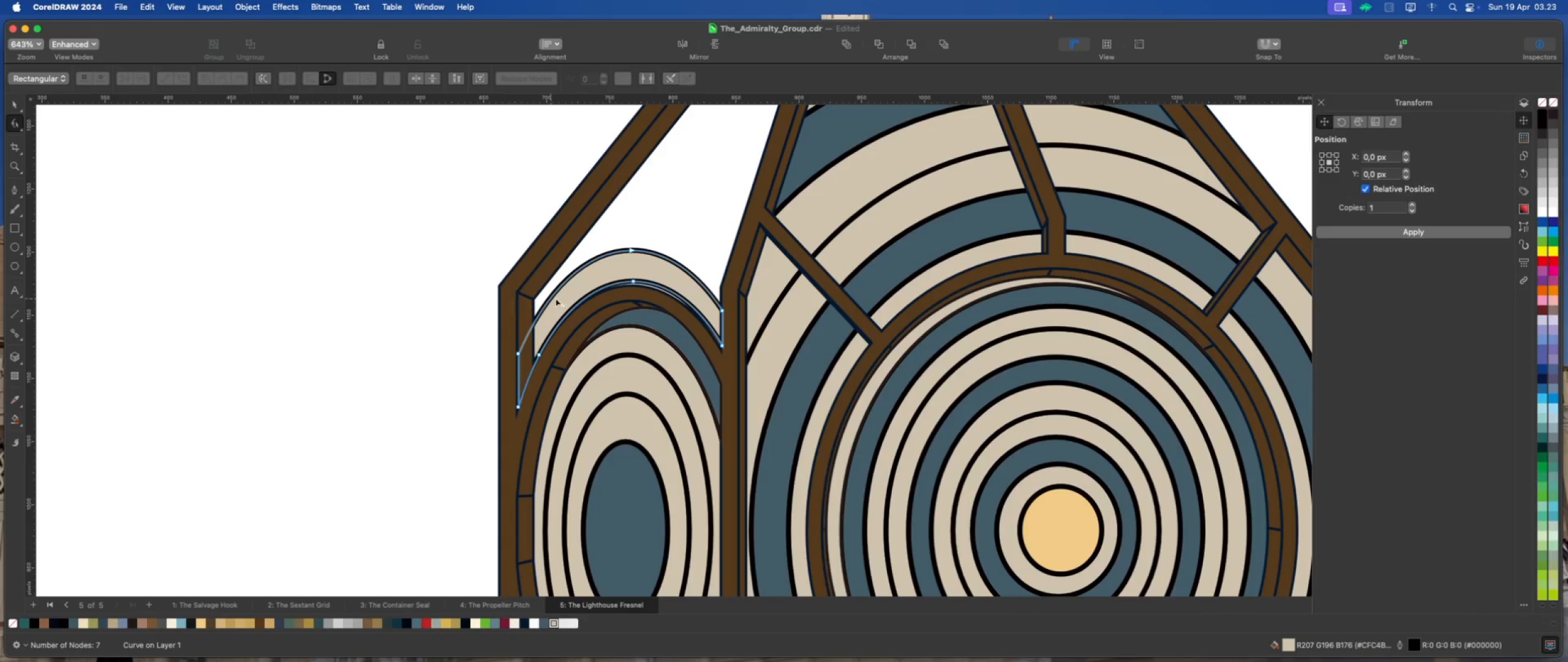 
scroll: coordinate [594, 303], scroll_direction: up, amount: 2.0
 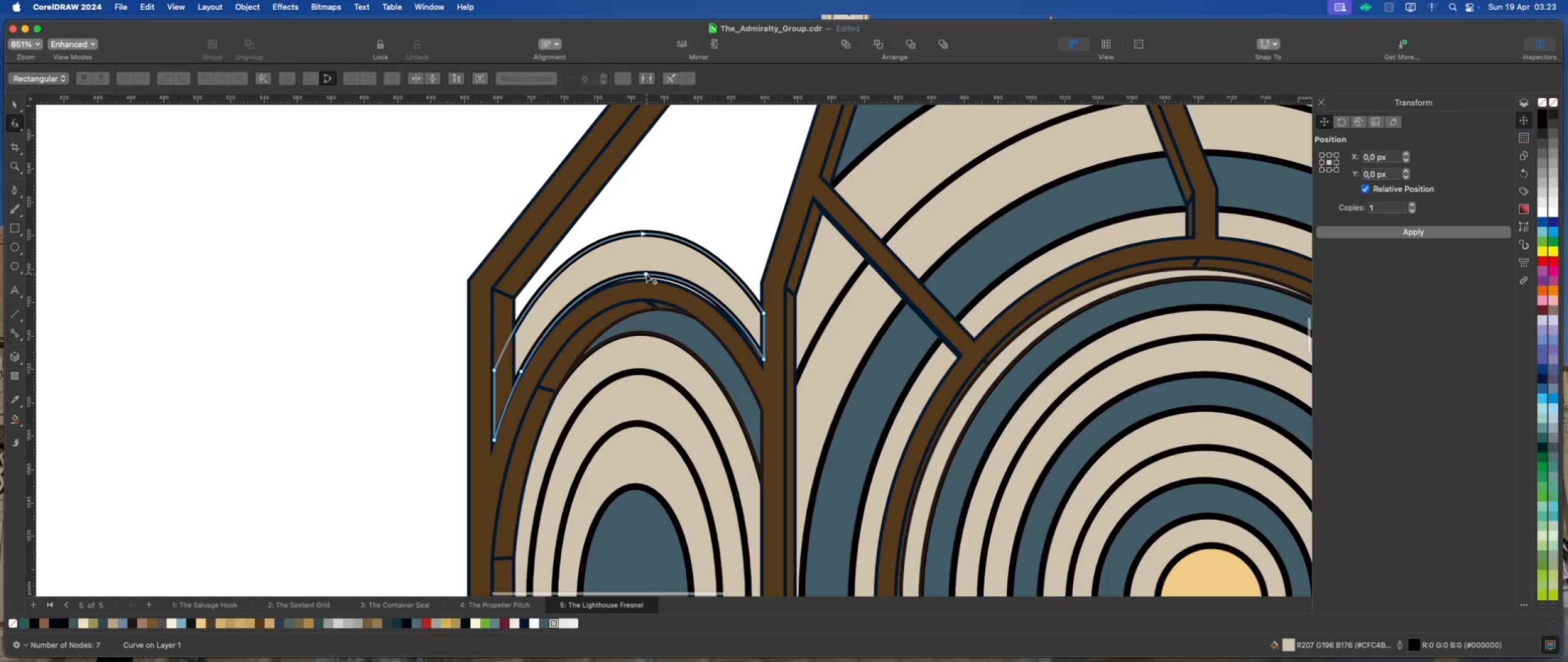 
left_click_drag(start_coordinate=[646, 274], to_coordinate=[646, 281])
 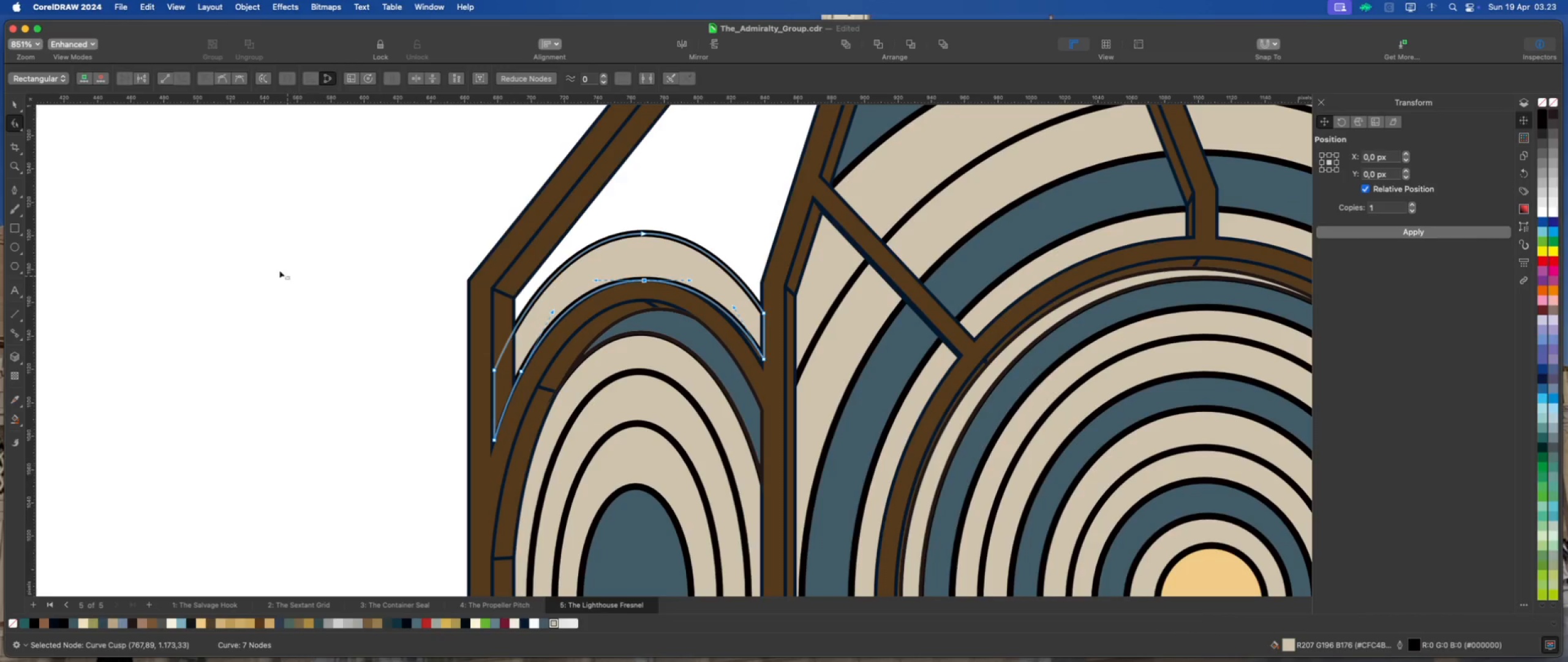 
left_click([12, 104])
 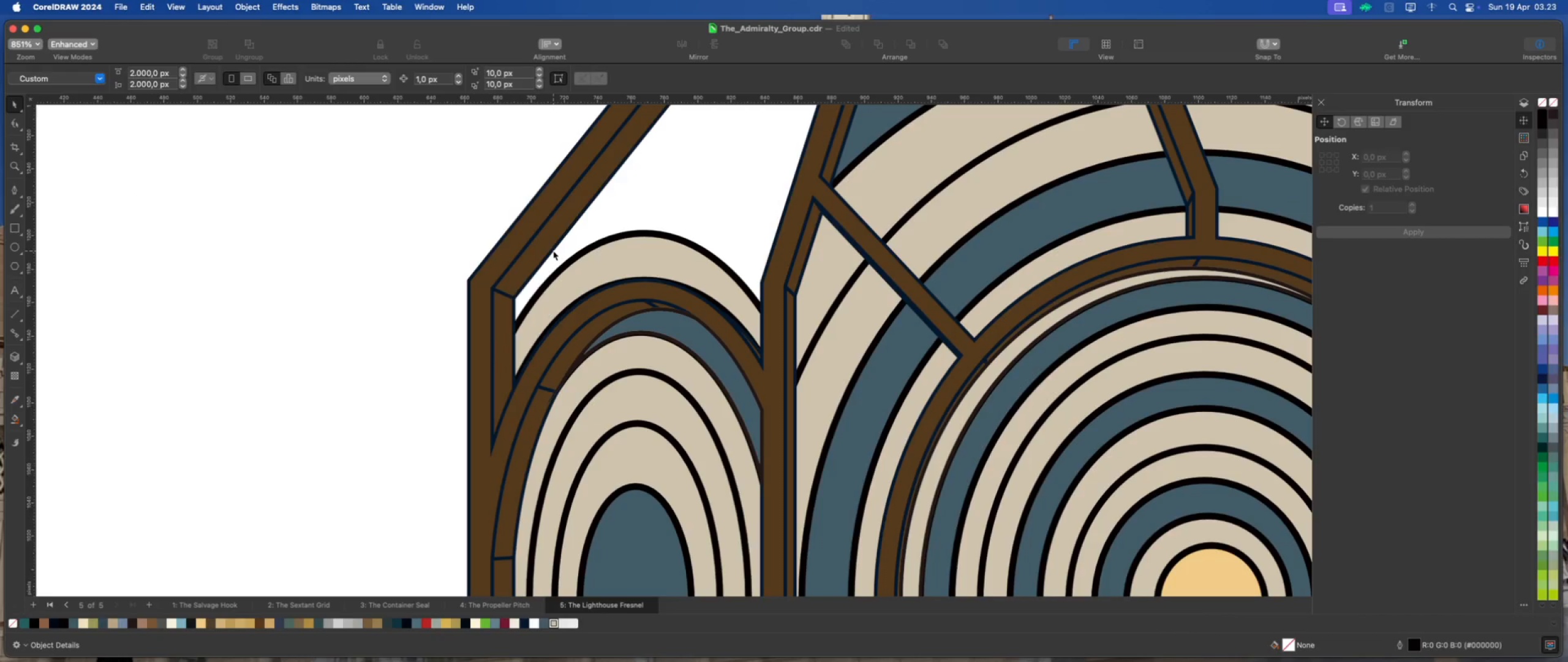 
scroll: coordinate [553, 251], scroll_direction: down, amount: 1.0
 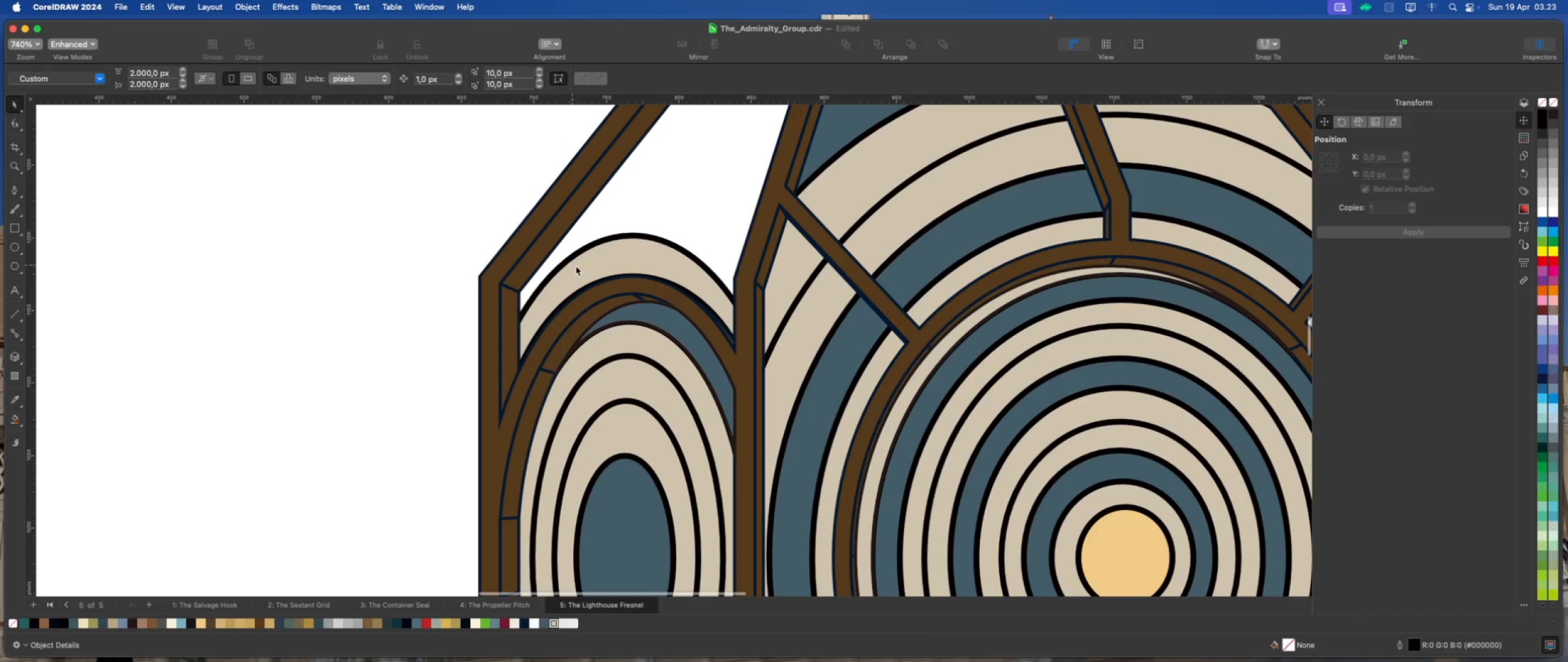 
left_click([447, 253])
 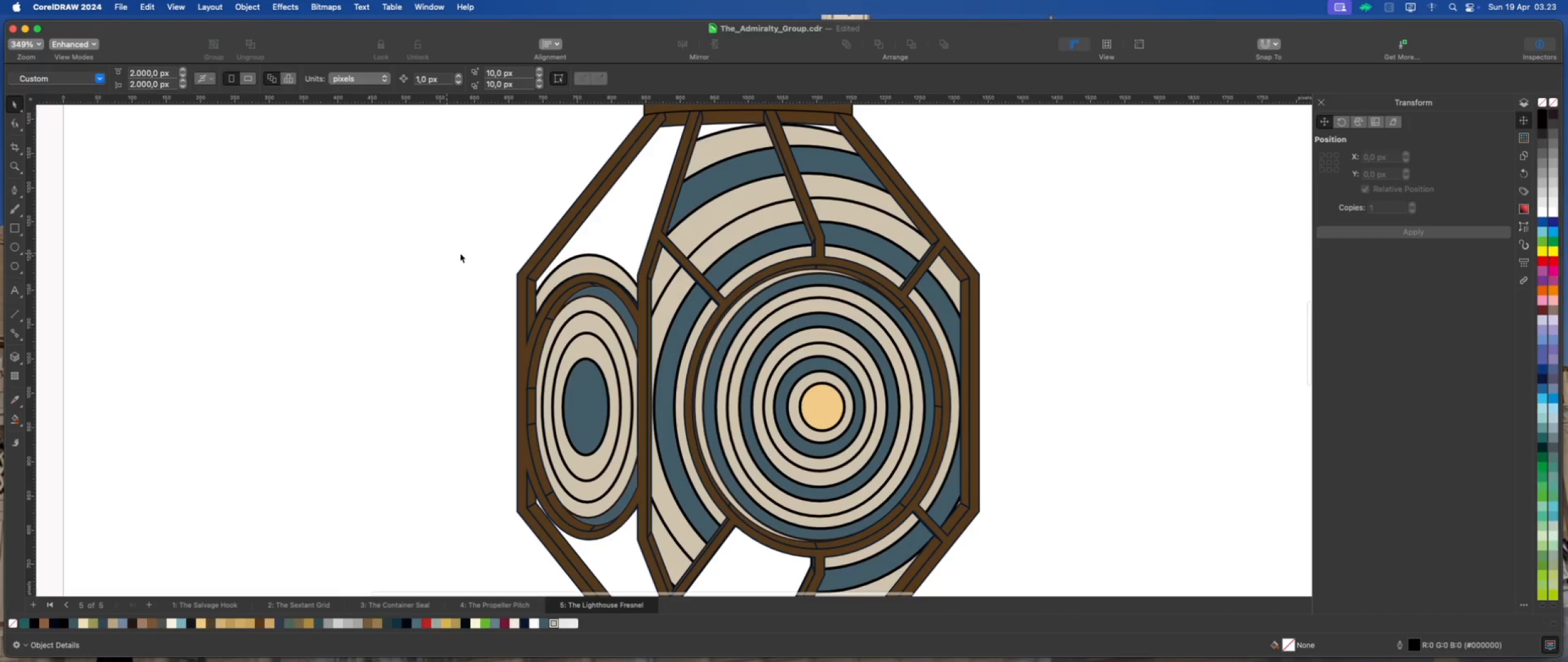 
scroll: coordinate [573, 279], scroll_direction: down, amount: 8.0
 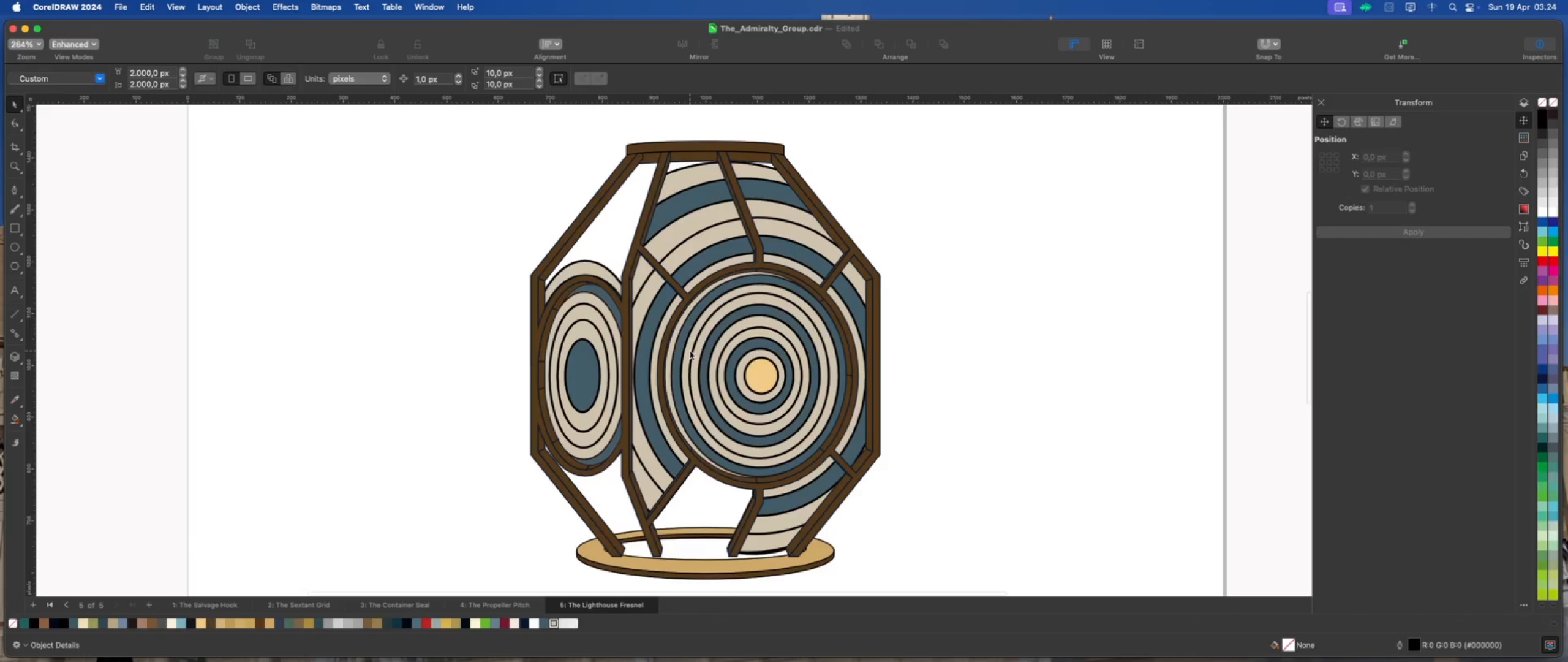 
scroll: coordinate [630, 393], scroll_direction: up, amount: 1.0
 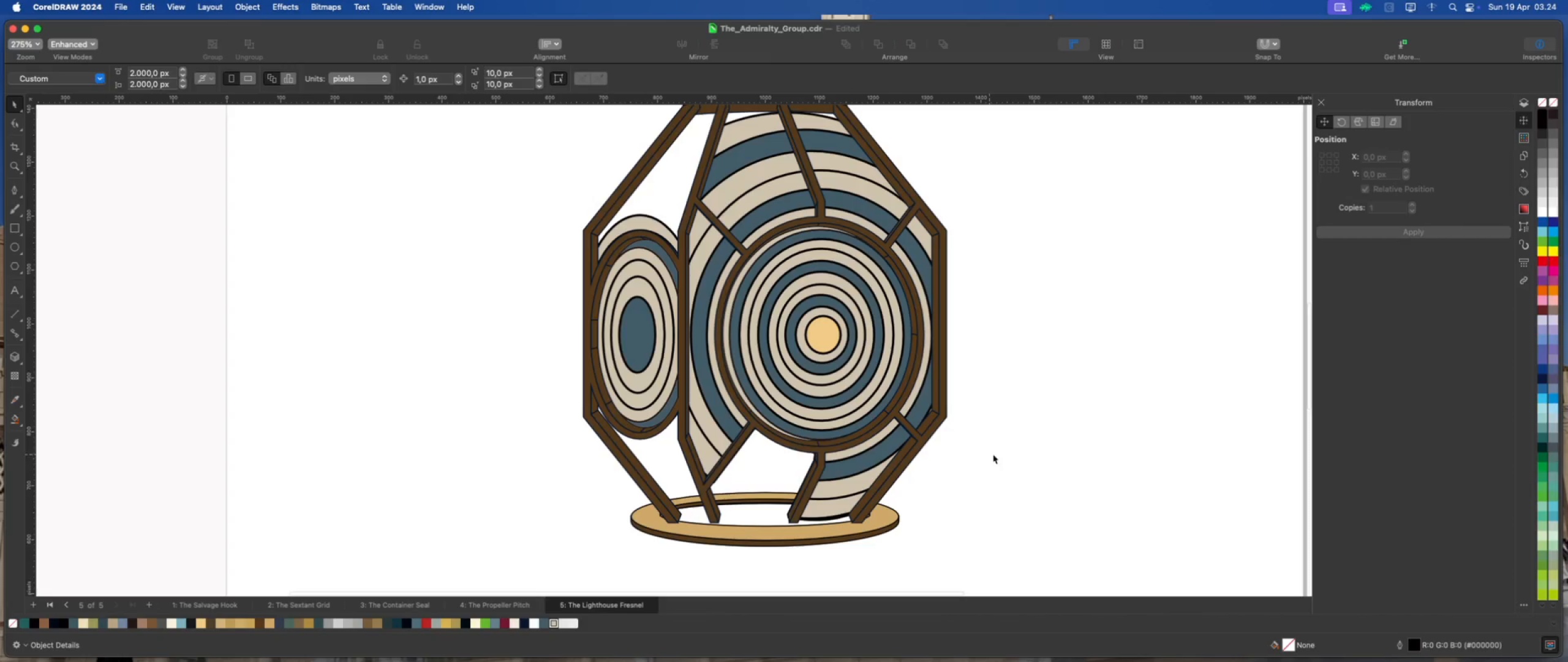 
left_click([1058, 459])
 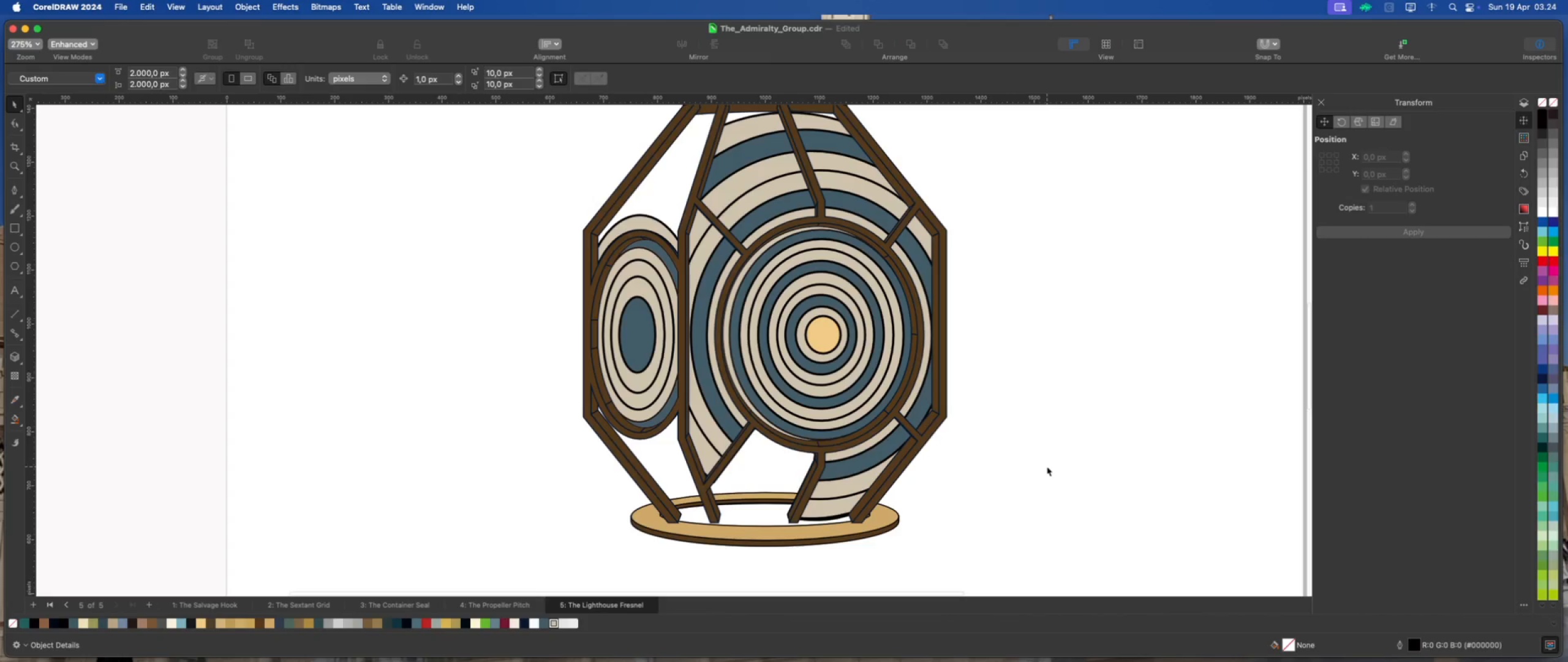 
key(Meta+S)
 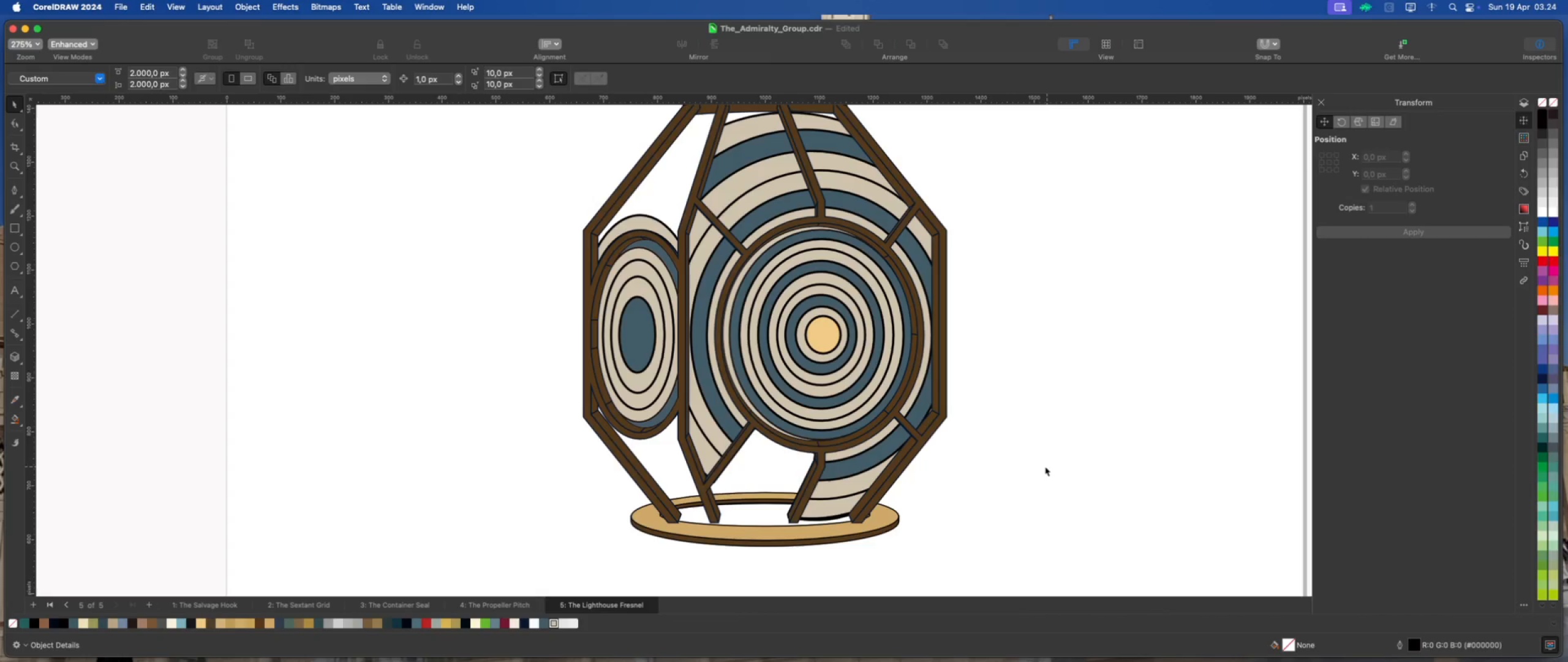 
left_click([1045, 466])
 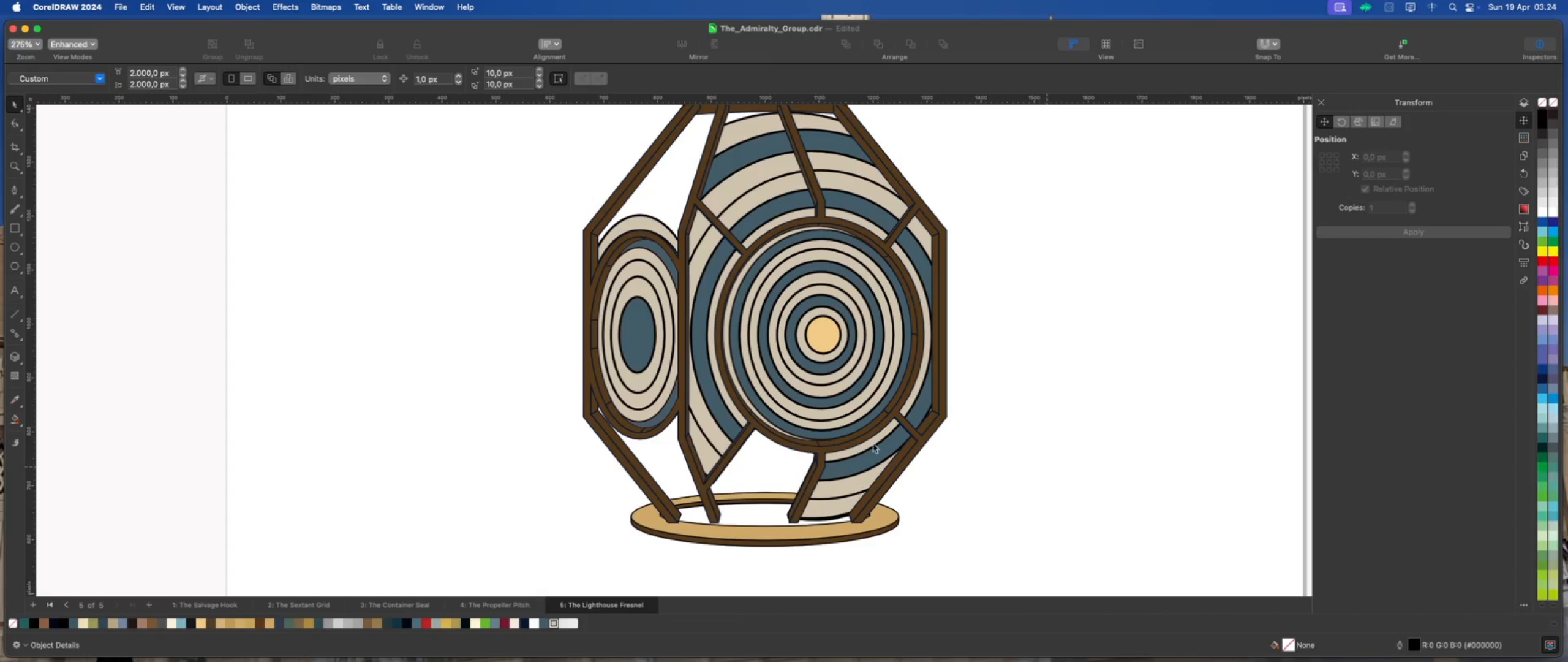 
scroll: coordinate [823, 414], scroll_direction: down, amount: 3.0
 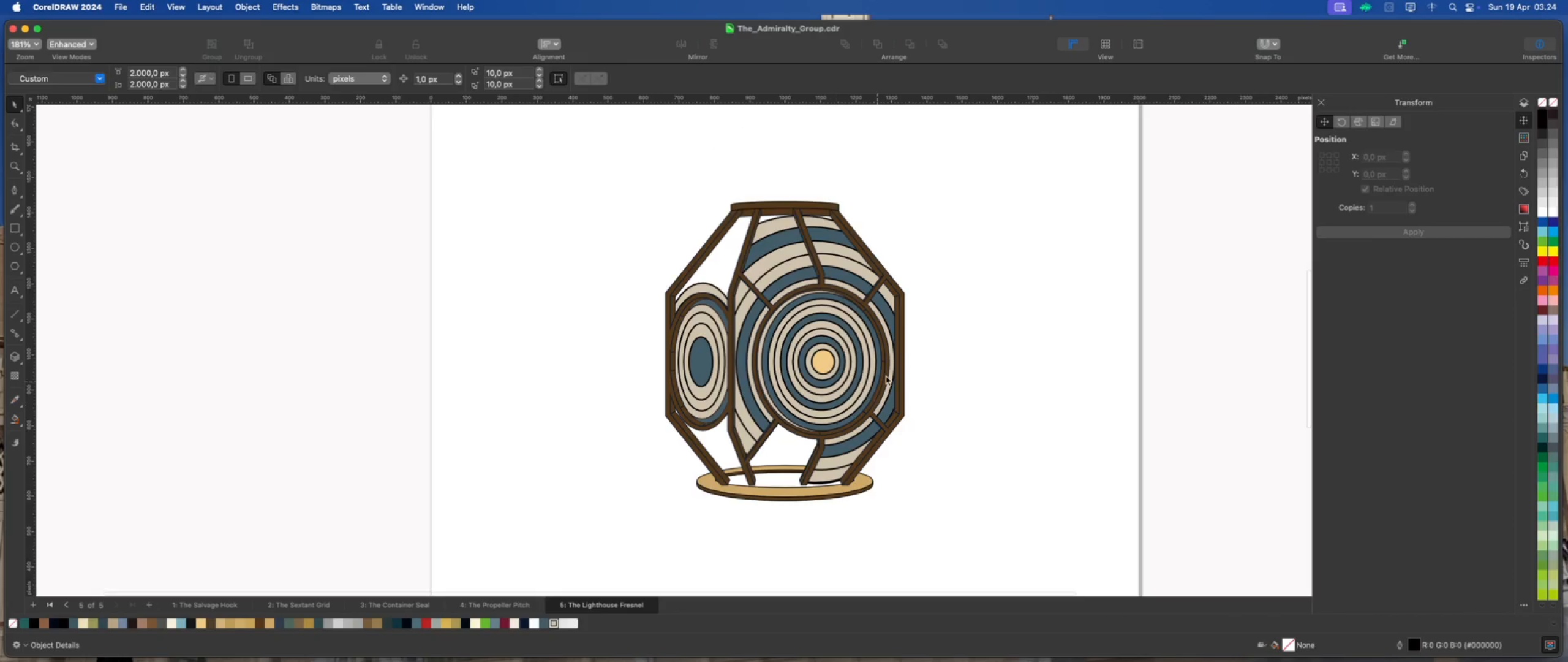 
scroll: coordinate [888, 316], scroll_direction: up, amount: 2.0
 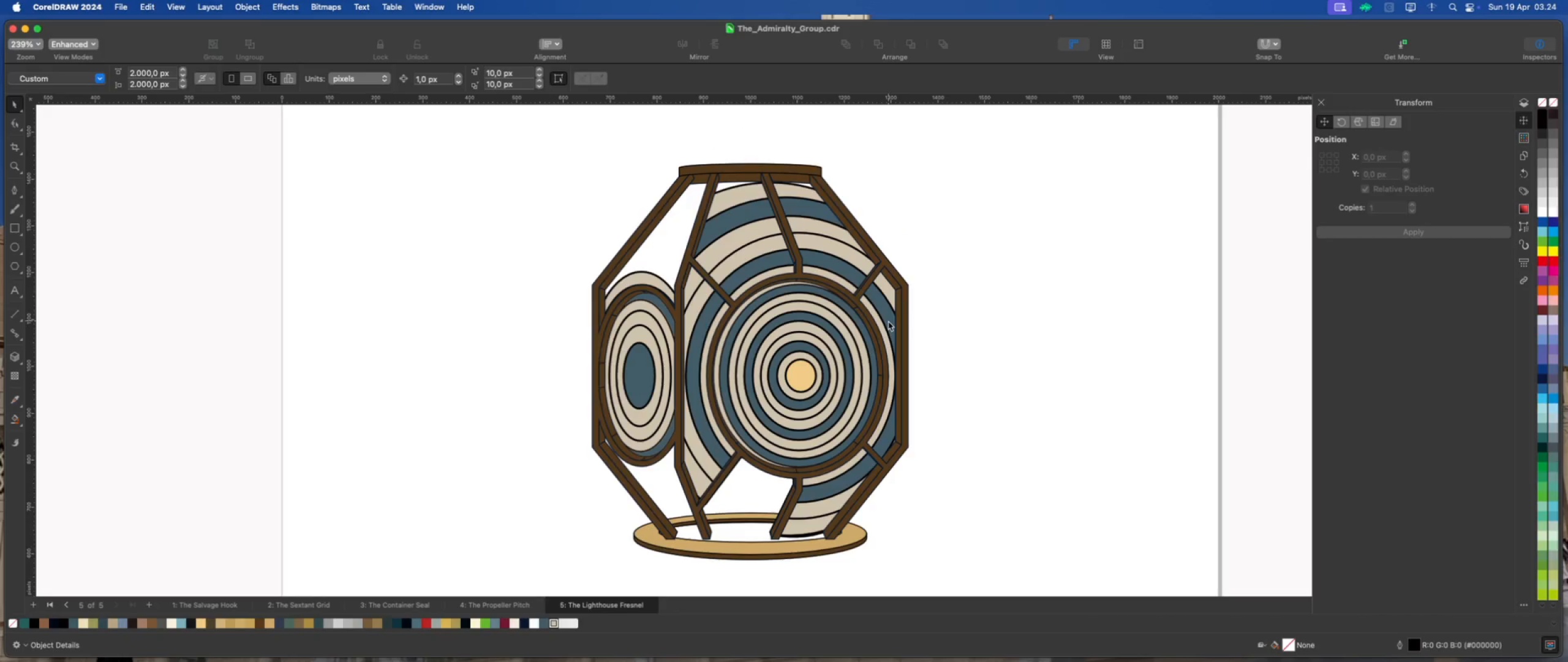 
left_click([1006, 291])
 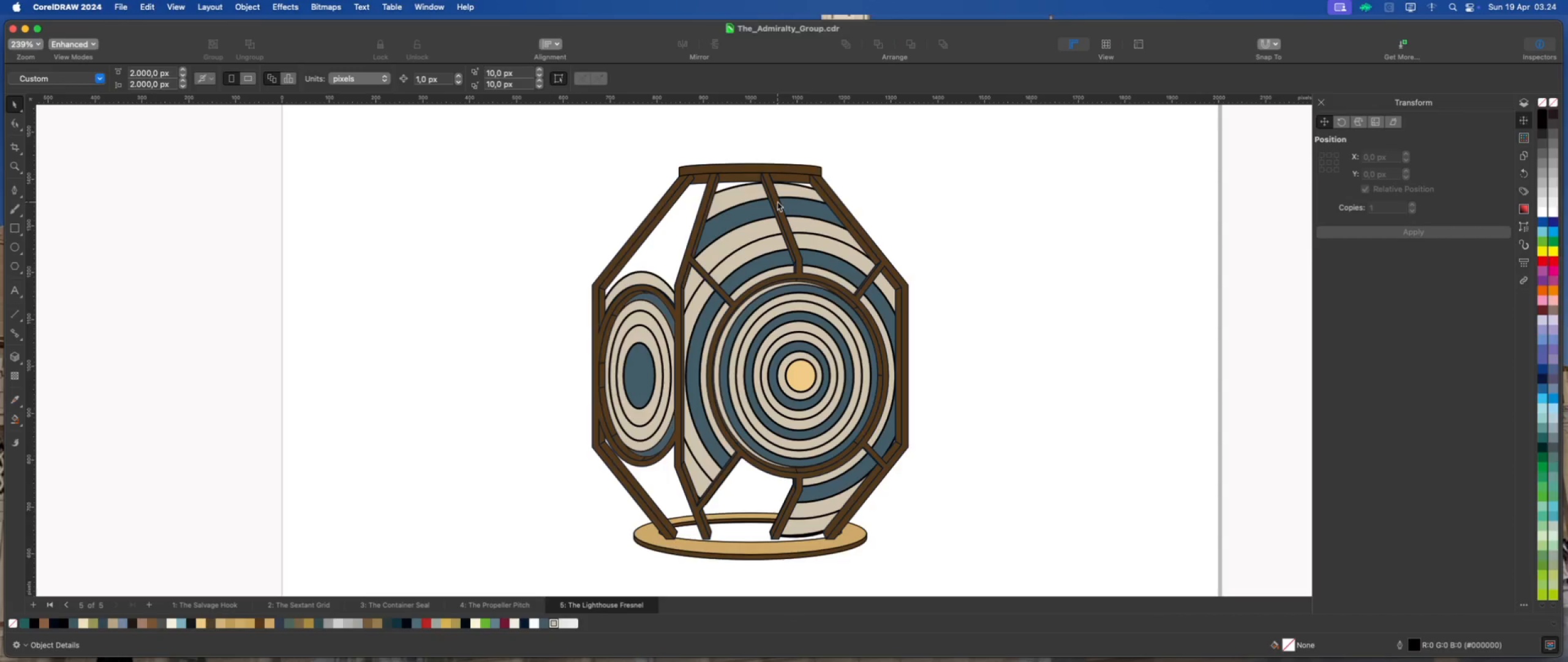 
scroll: coordinate [783, 197], scroll_direction: up, amount: 1.0
 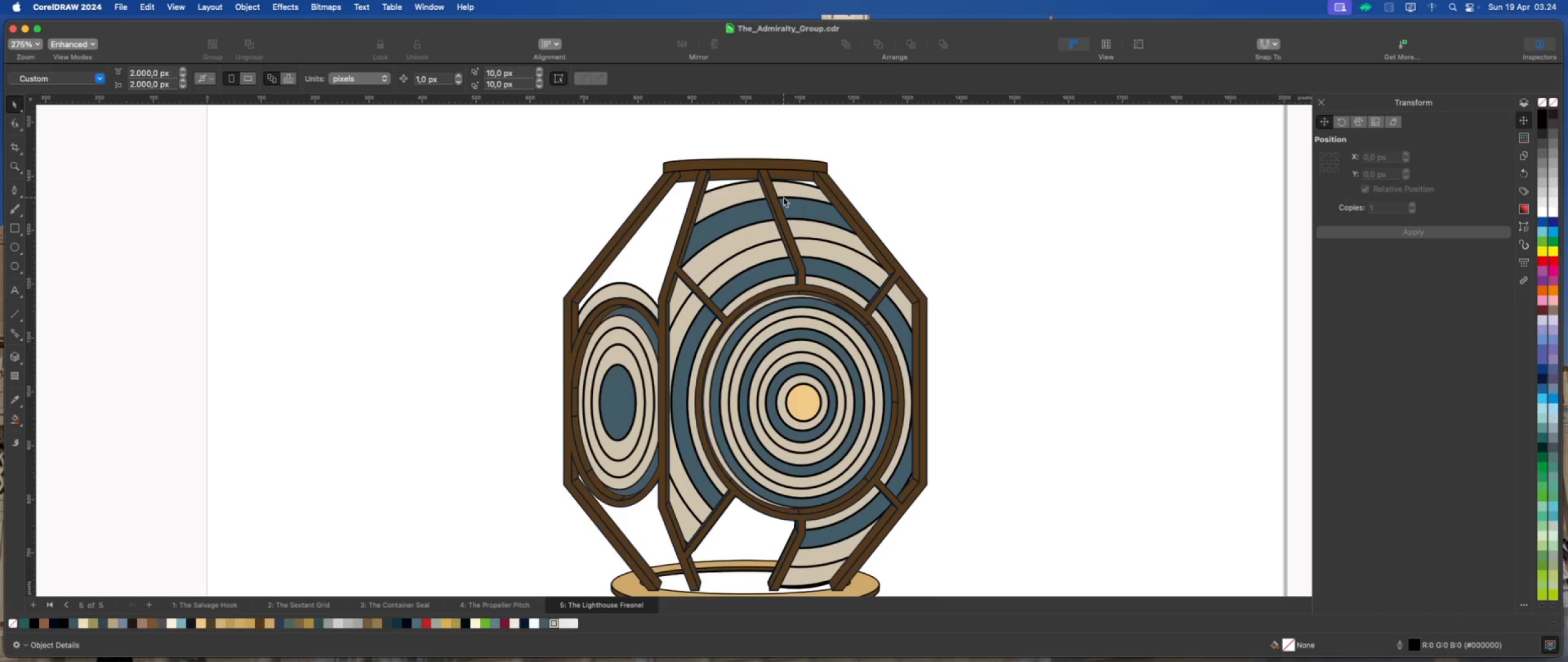 
scroll: coordinate [779, 202], scroll_direction: down, amount: 3.0
 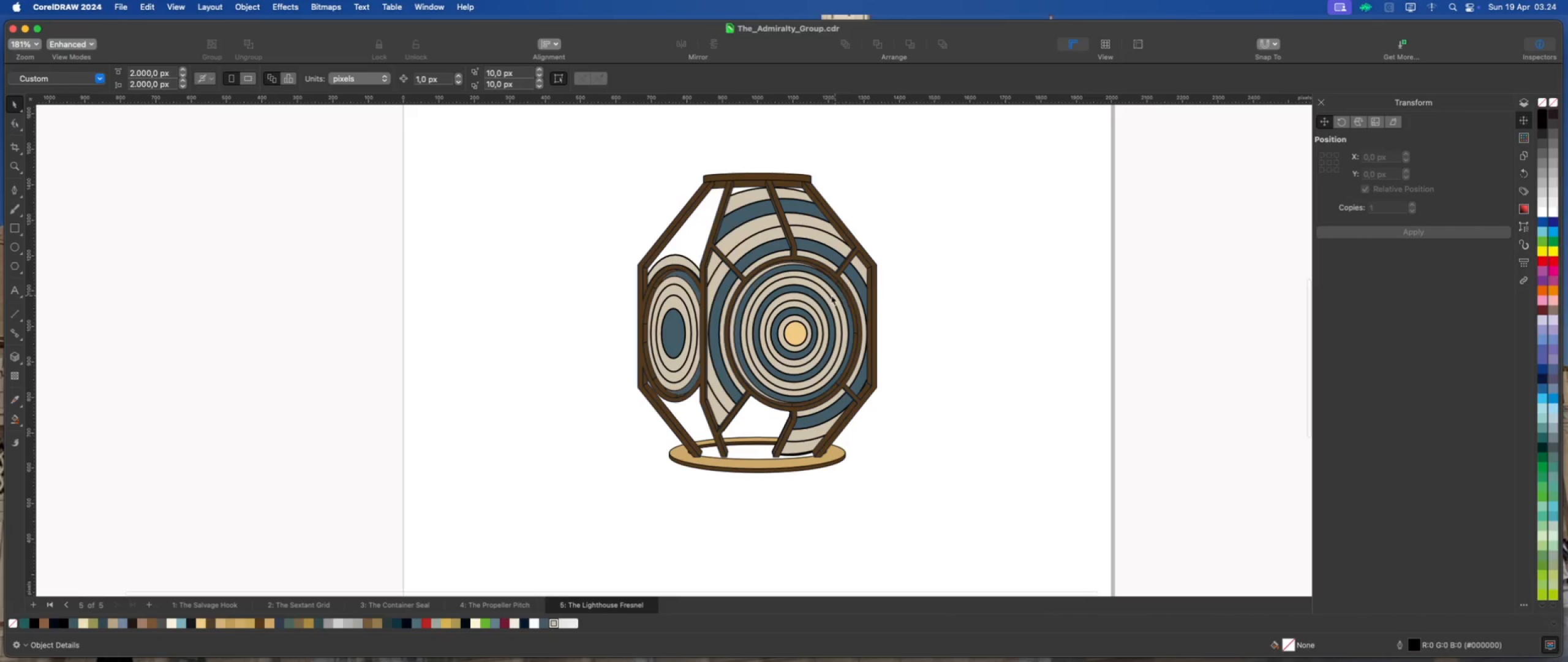 
scroll: coordinate [797, 316], scroll_direction: up, amount: 1.0
 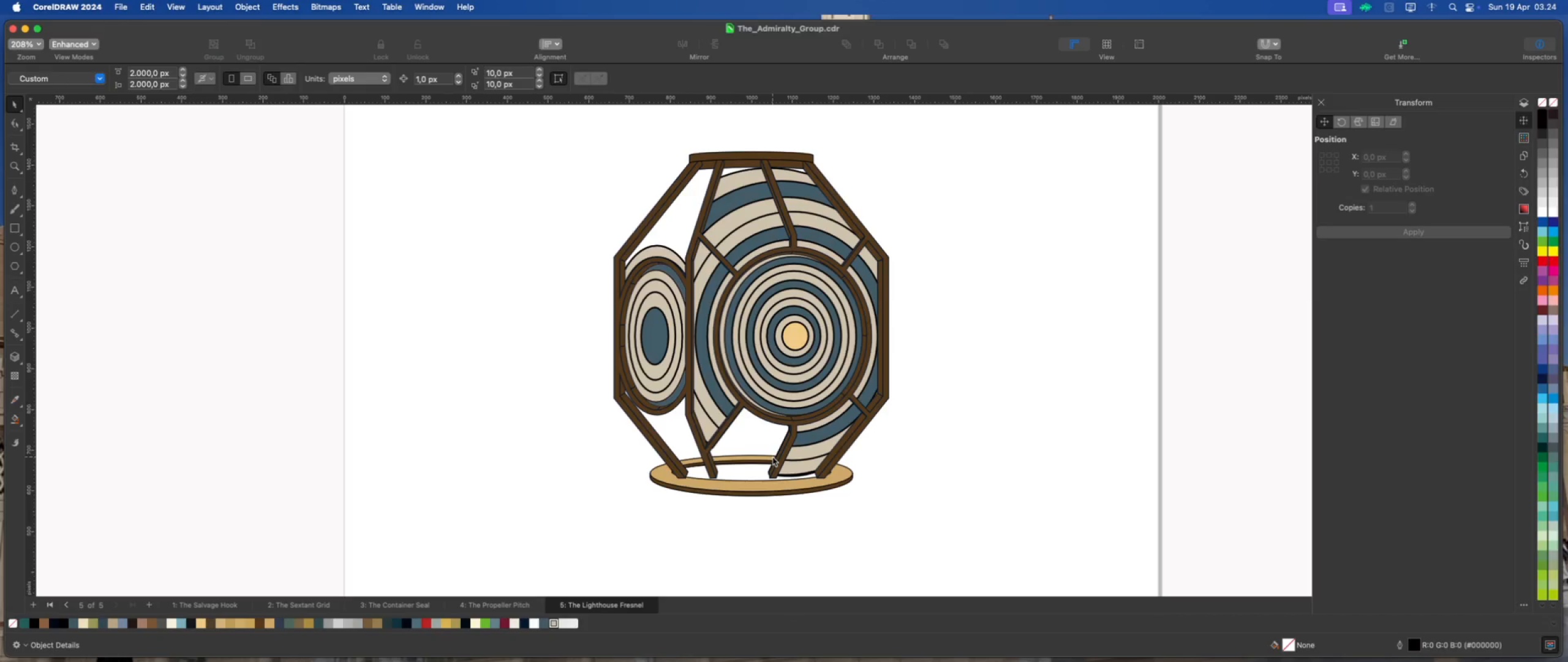 
wait(10.04)
 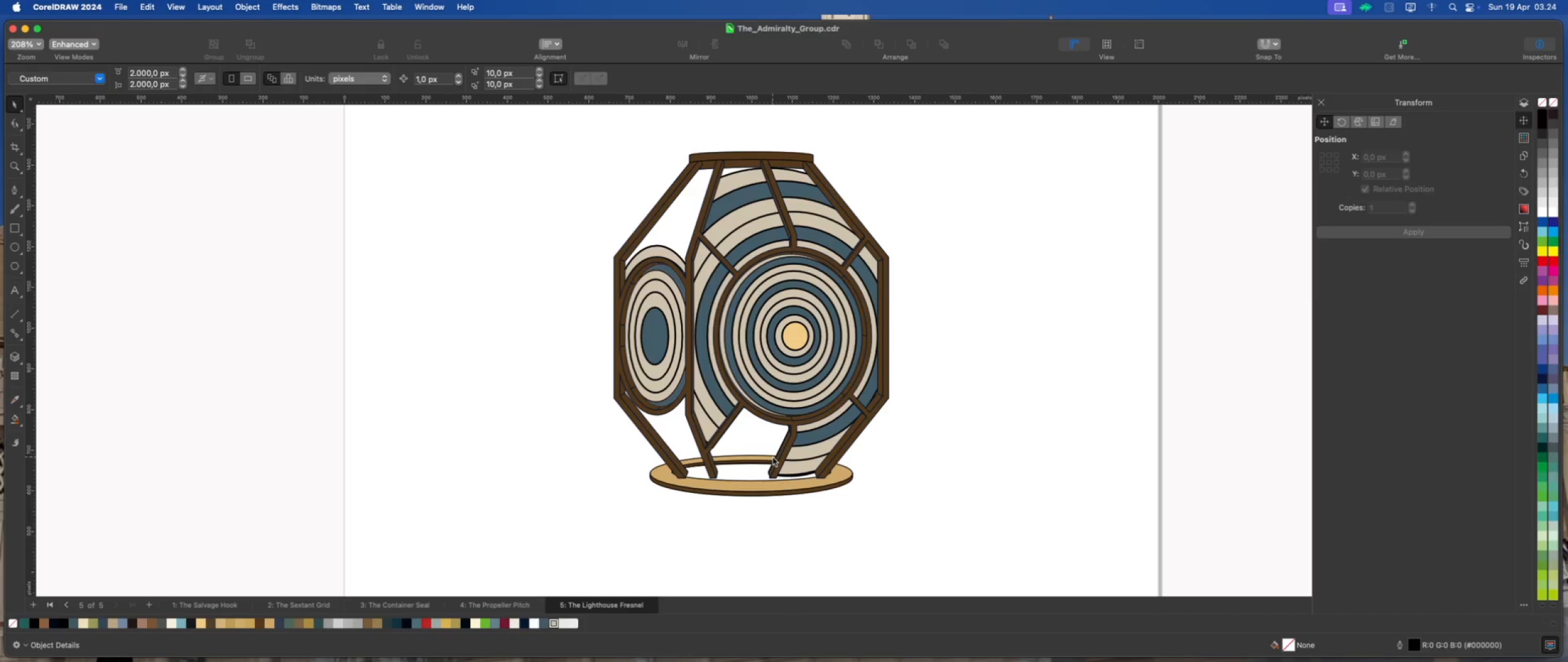 
scroll: coordinate [839, 248], scroll_direction: up, amount: 8.0
 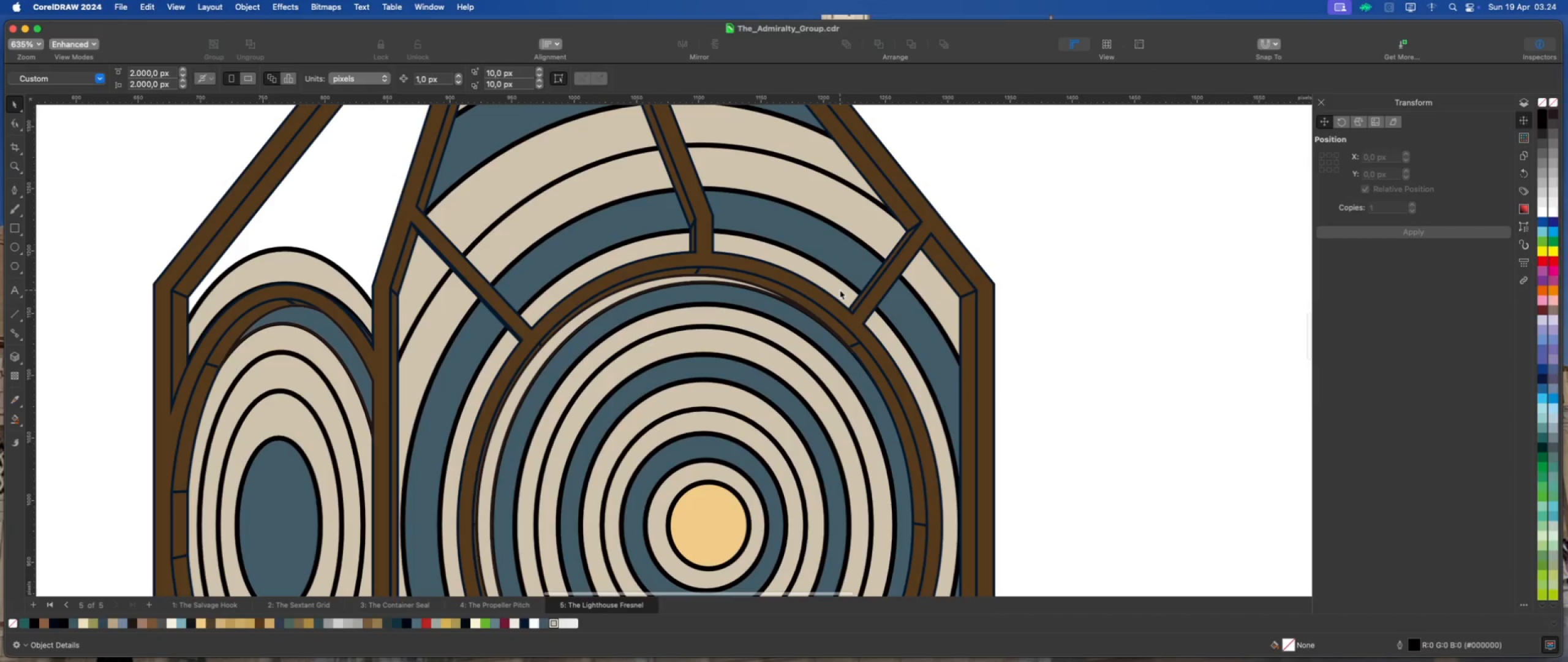 
left_click([840, 290])
 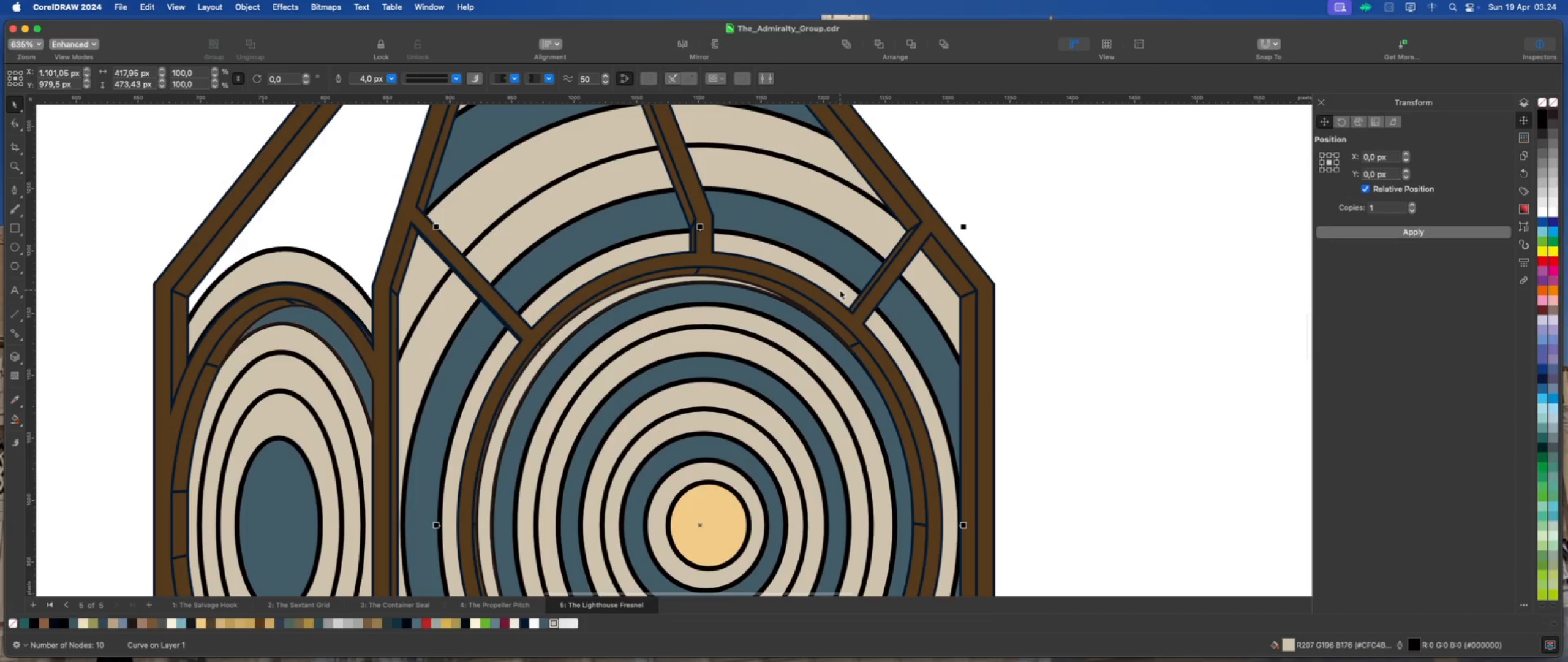 
scroll: coordinate [840, 290], scroll_direction: up, amount: 1.0
 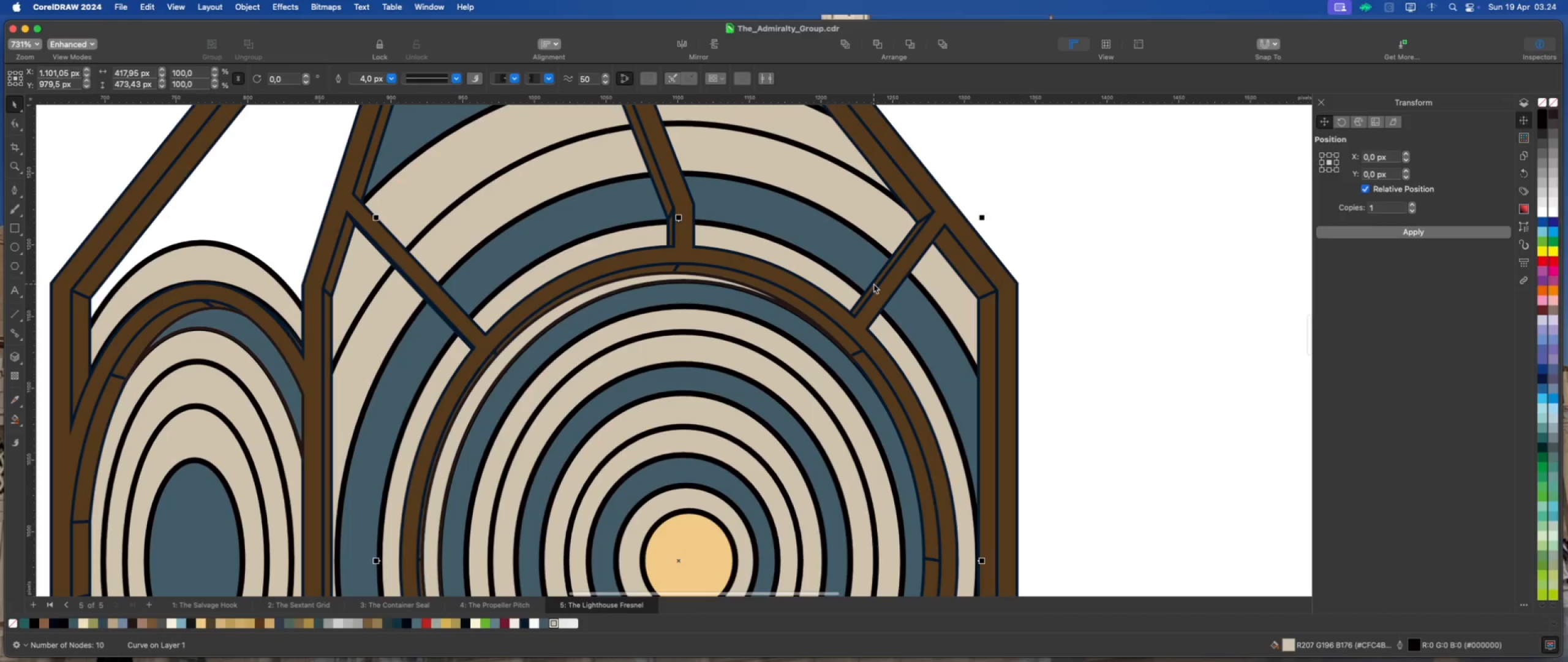 
left_click([873, 284])
 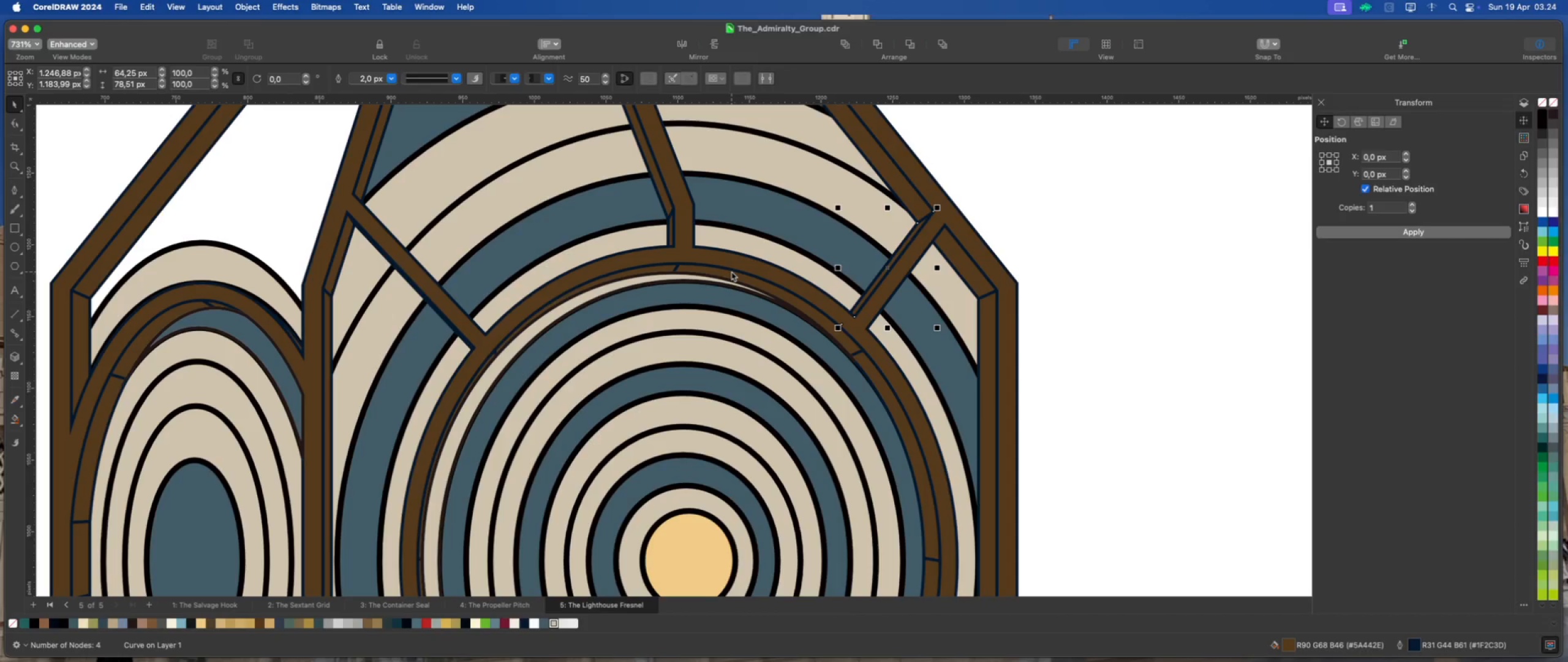 
scroll: coordinate [825, 326], scroll_direction: down, amount: 4.0
 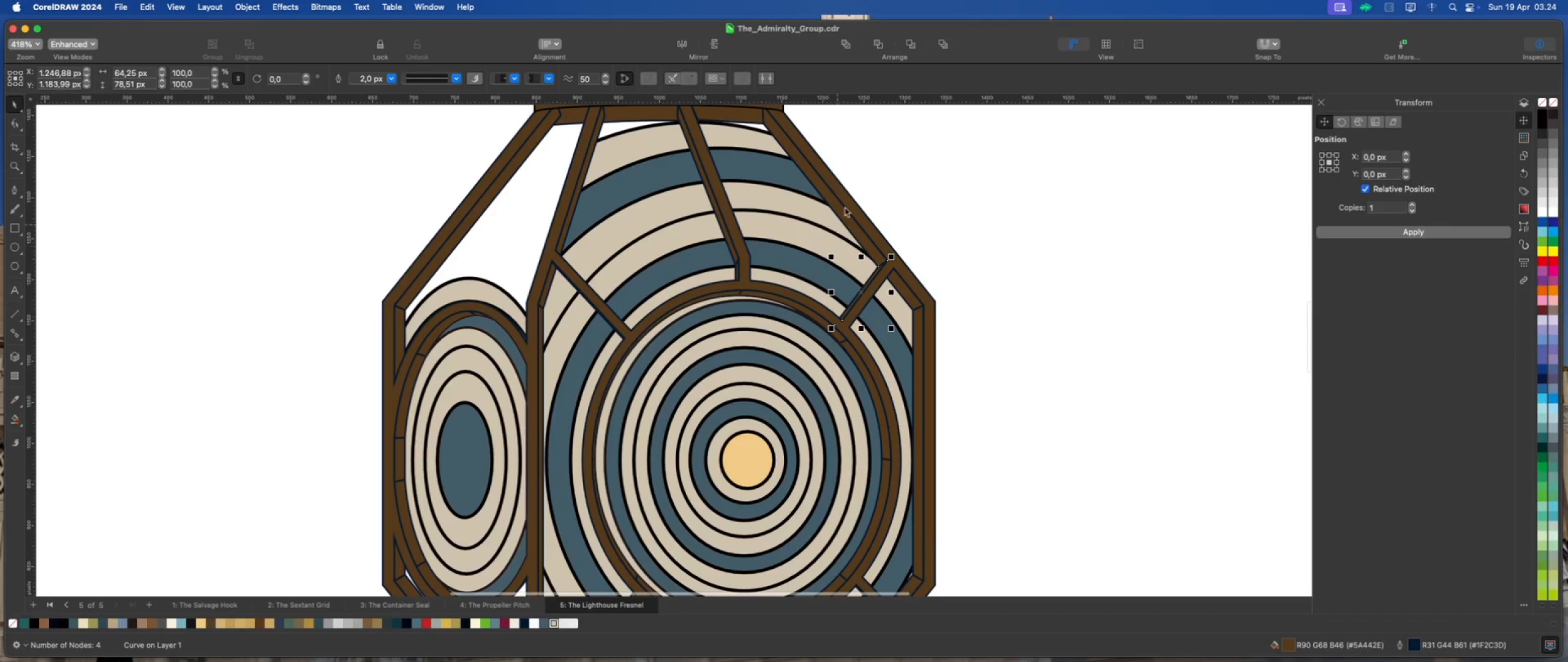 
scroll: coordinate [872, 304], scroll_direction: up, amount: 5.0
 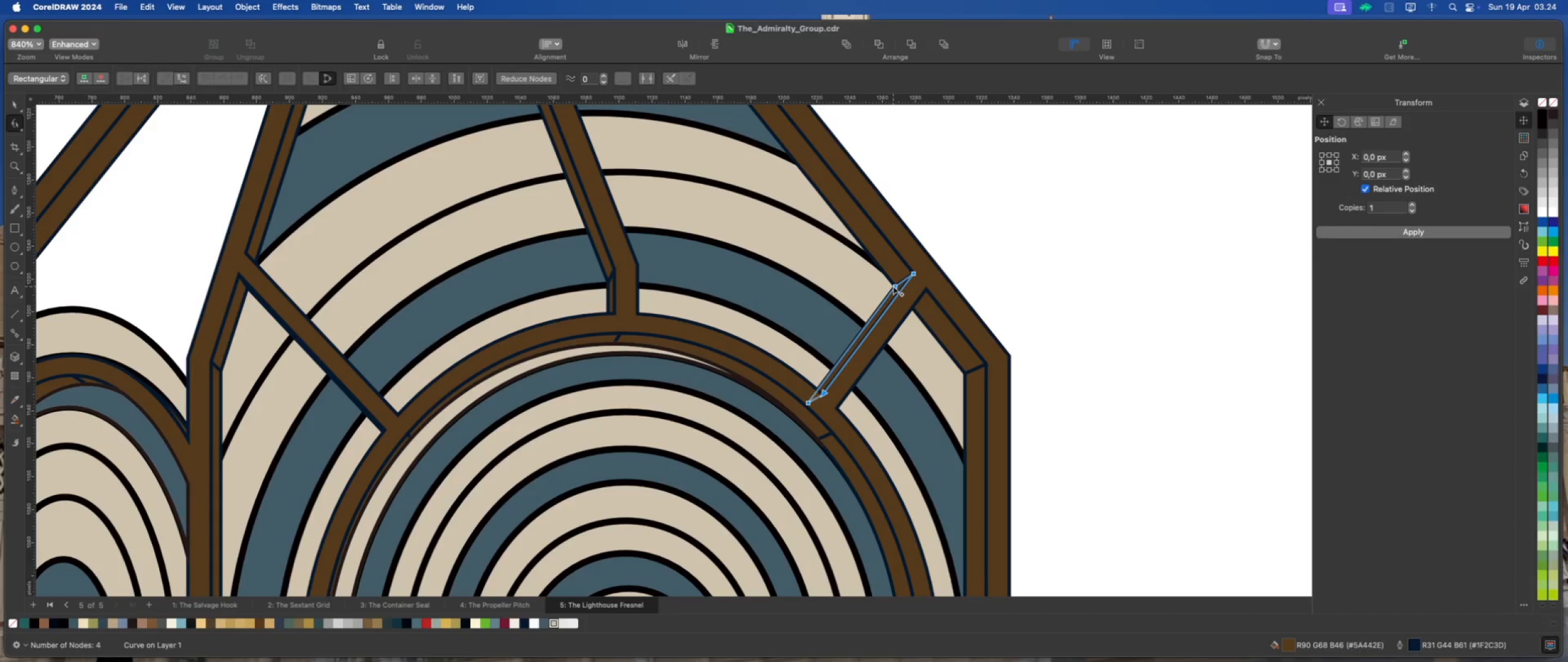 
wait(6.16)
 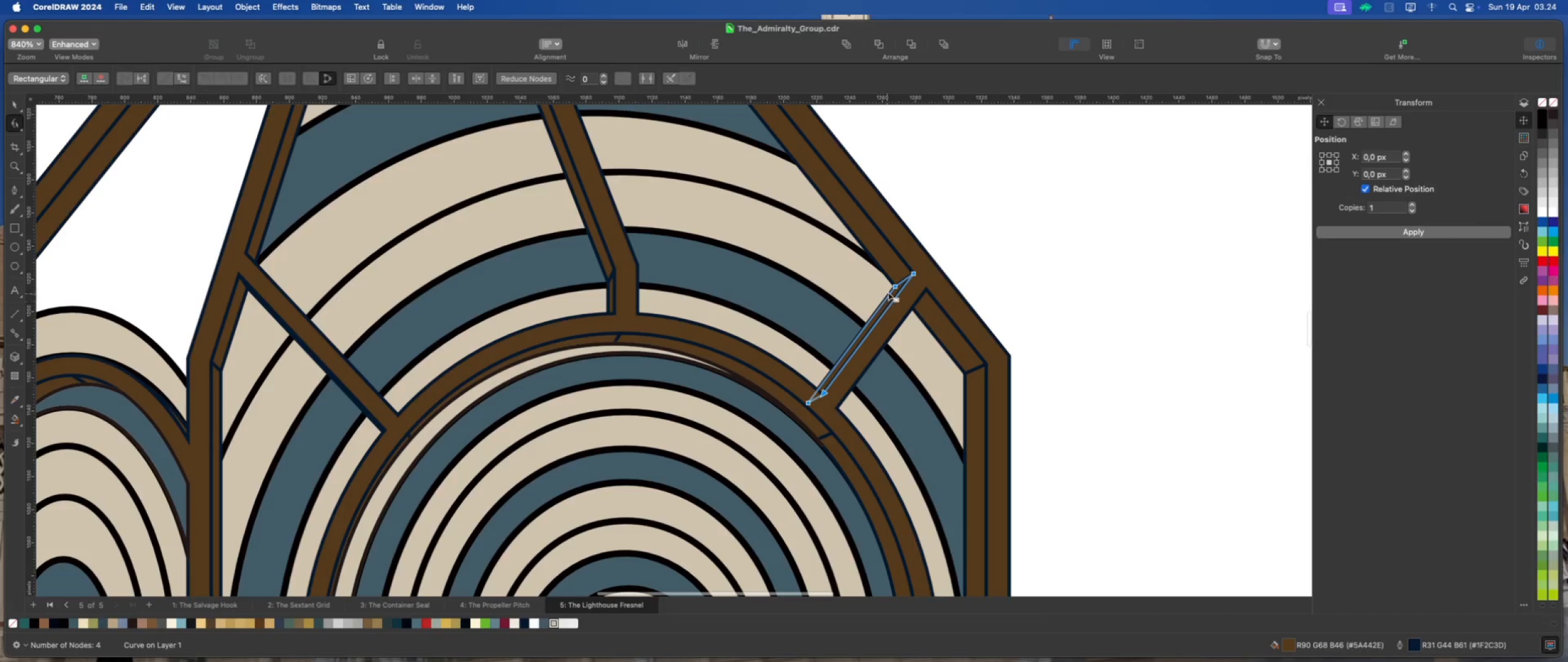 
left_click([840, 367])
 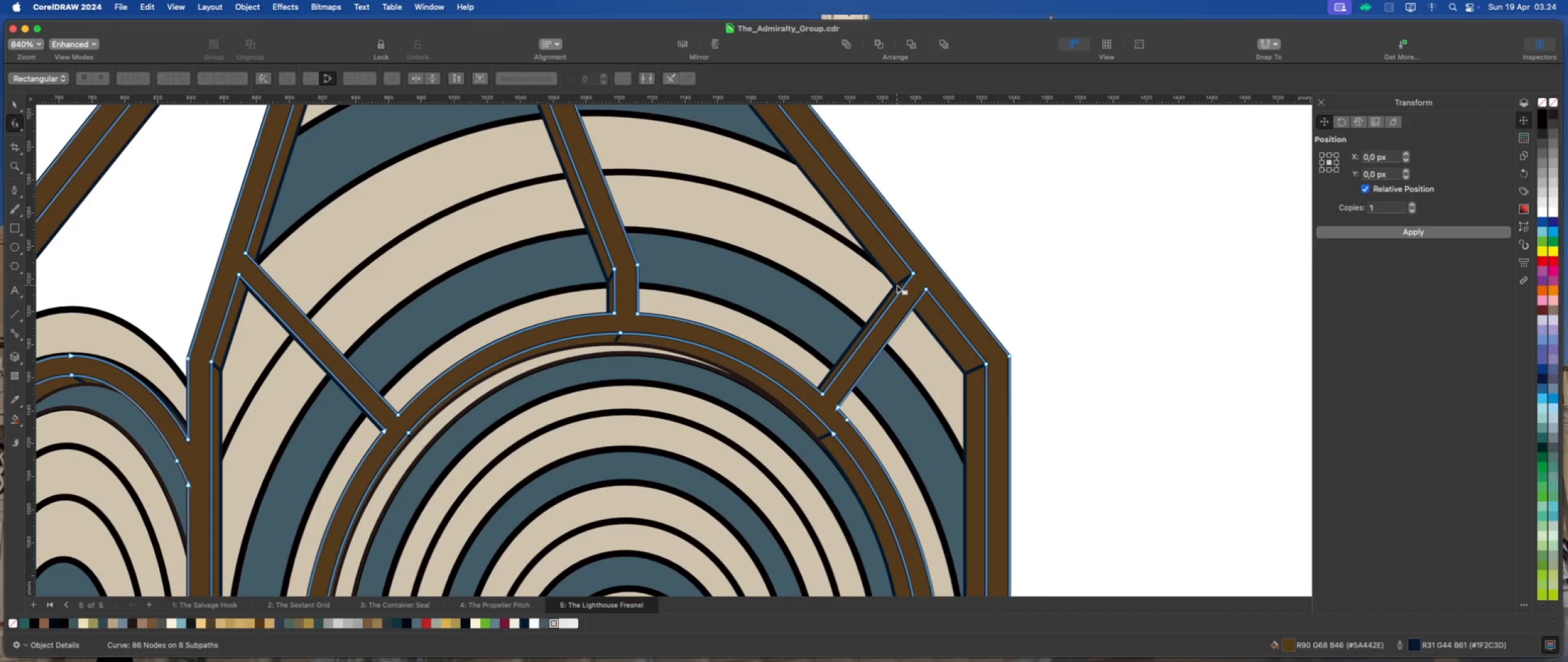 
left_click([898, 290])
 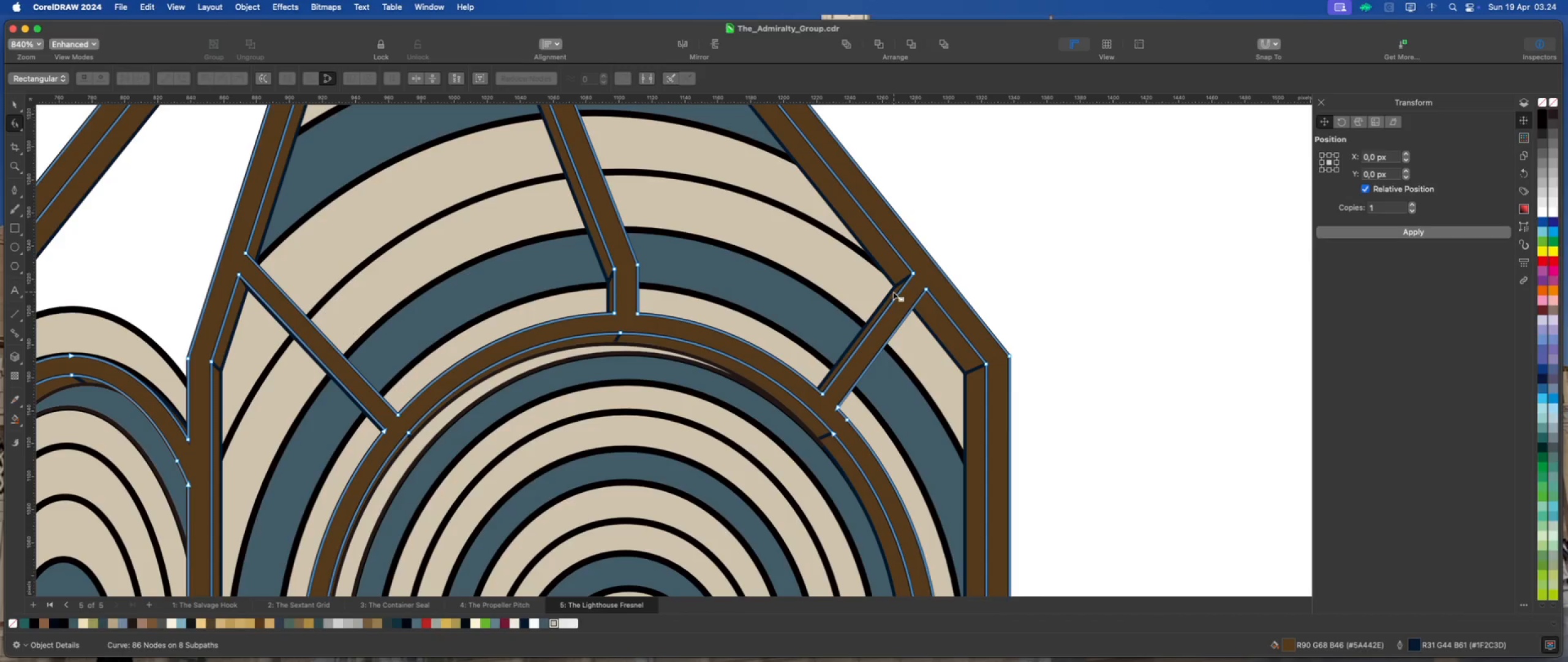 
left_click([892, 291])
 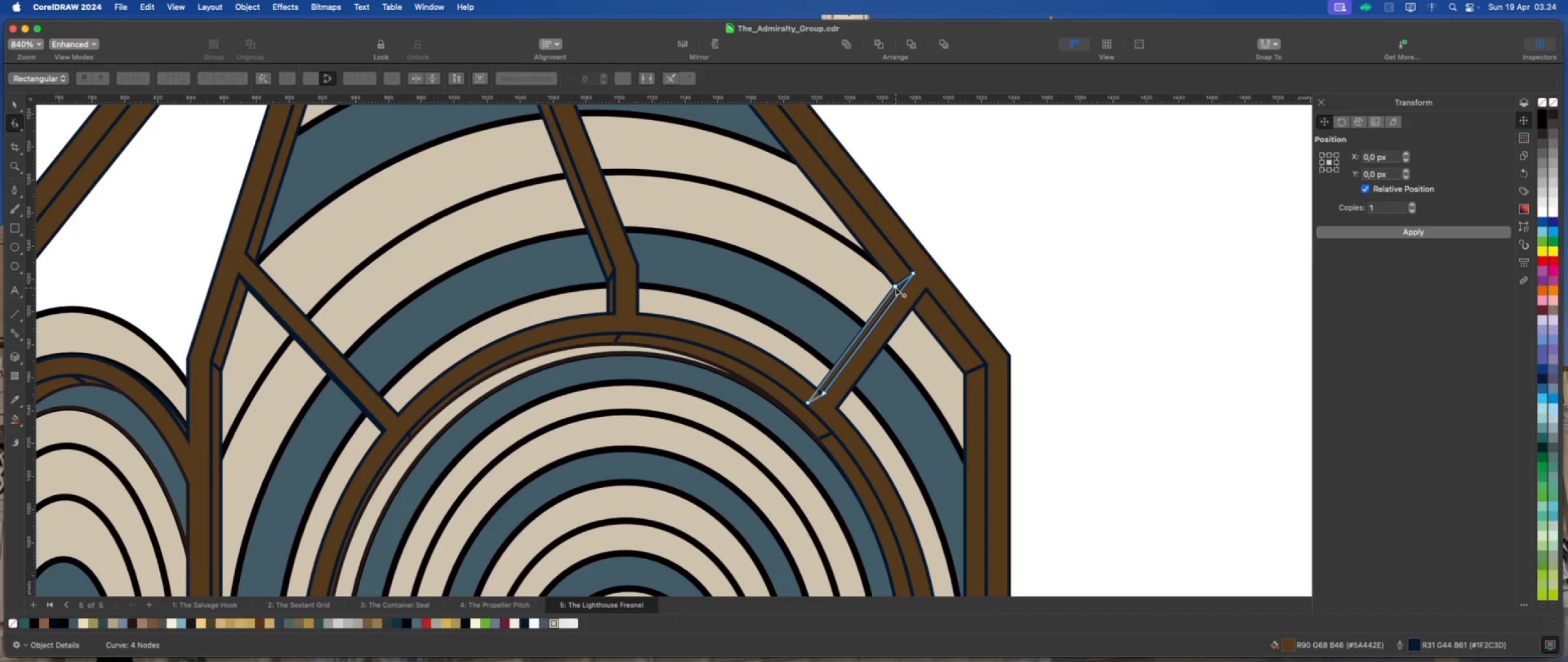 
left_click([895, 286])
 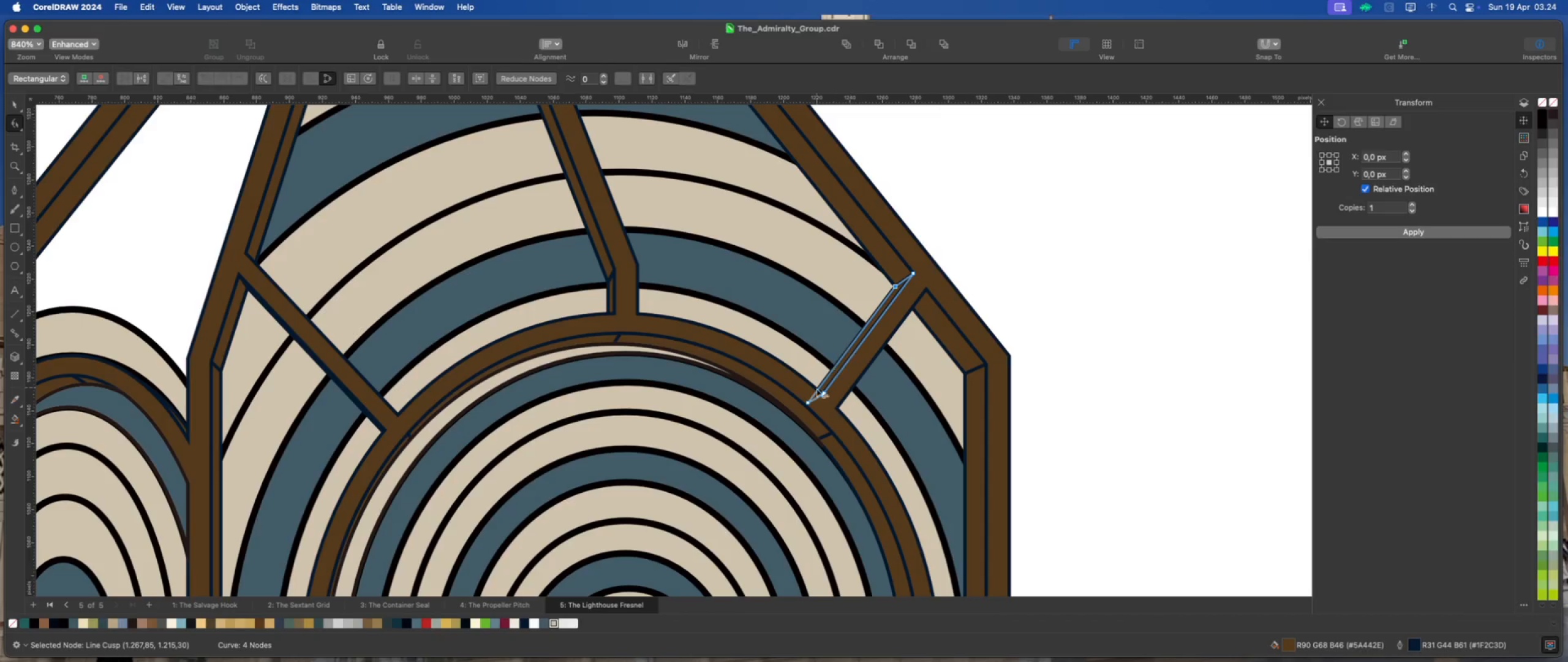 
hold_key(key=CommandLeft, duration=1.03)
left_click([807, 400])
 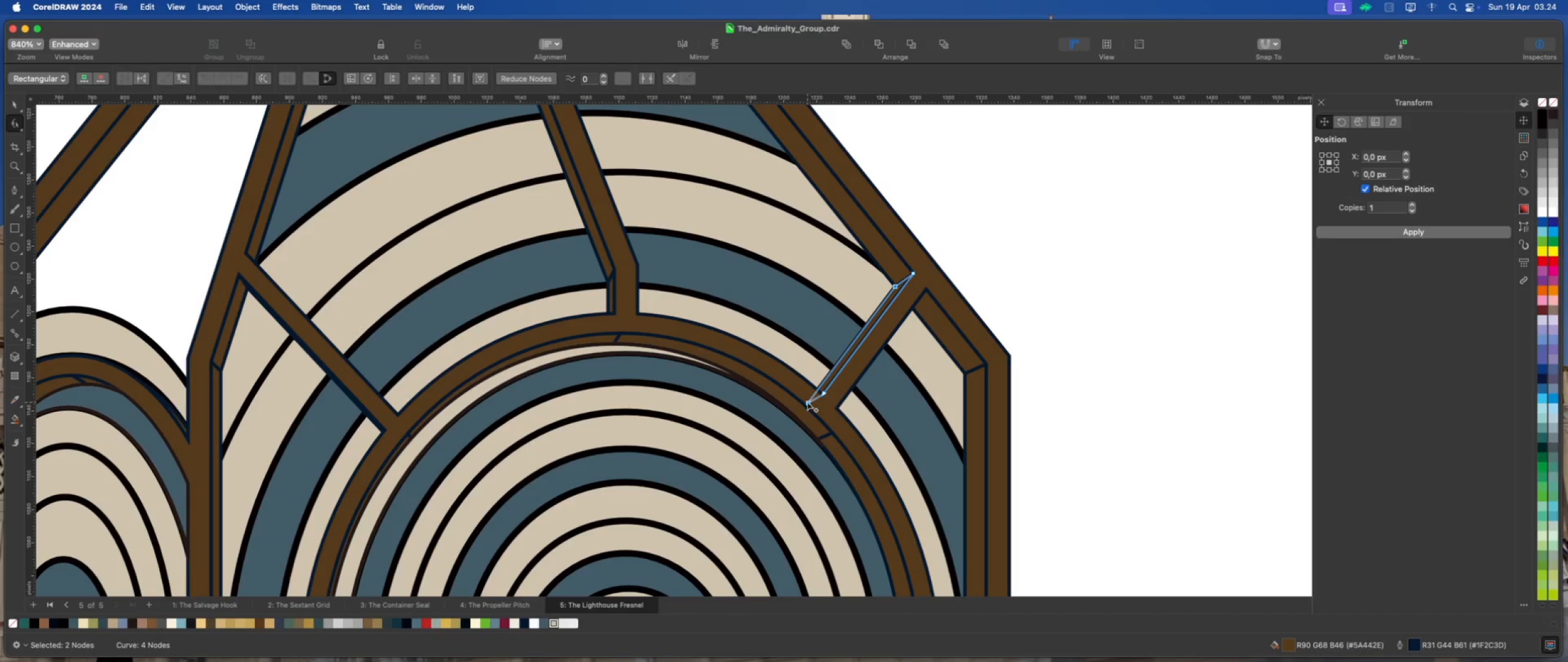 
left_click_drag(start_coordinate=[807, 402], to_coordinate=[794, 390])
 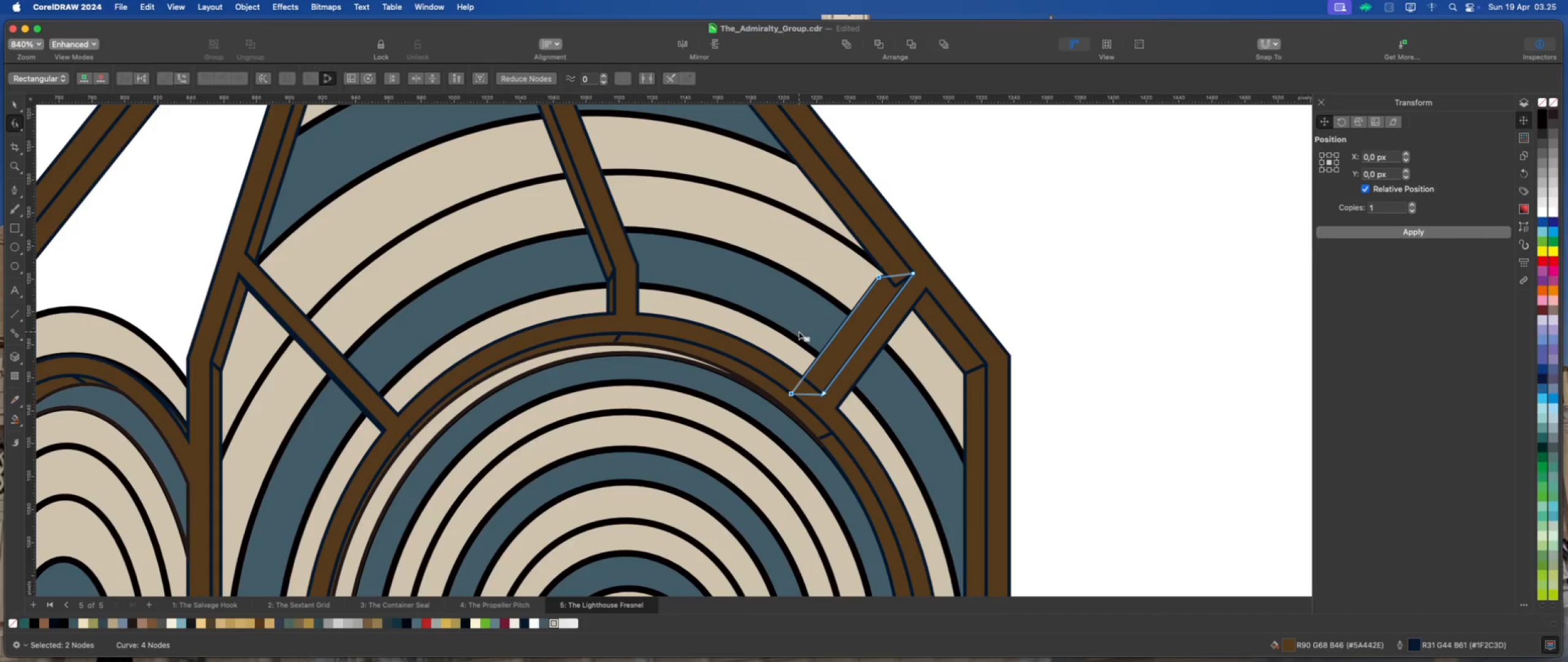 
wait(7.02)
 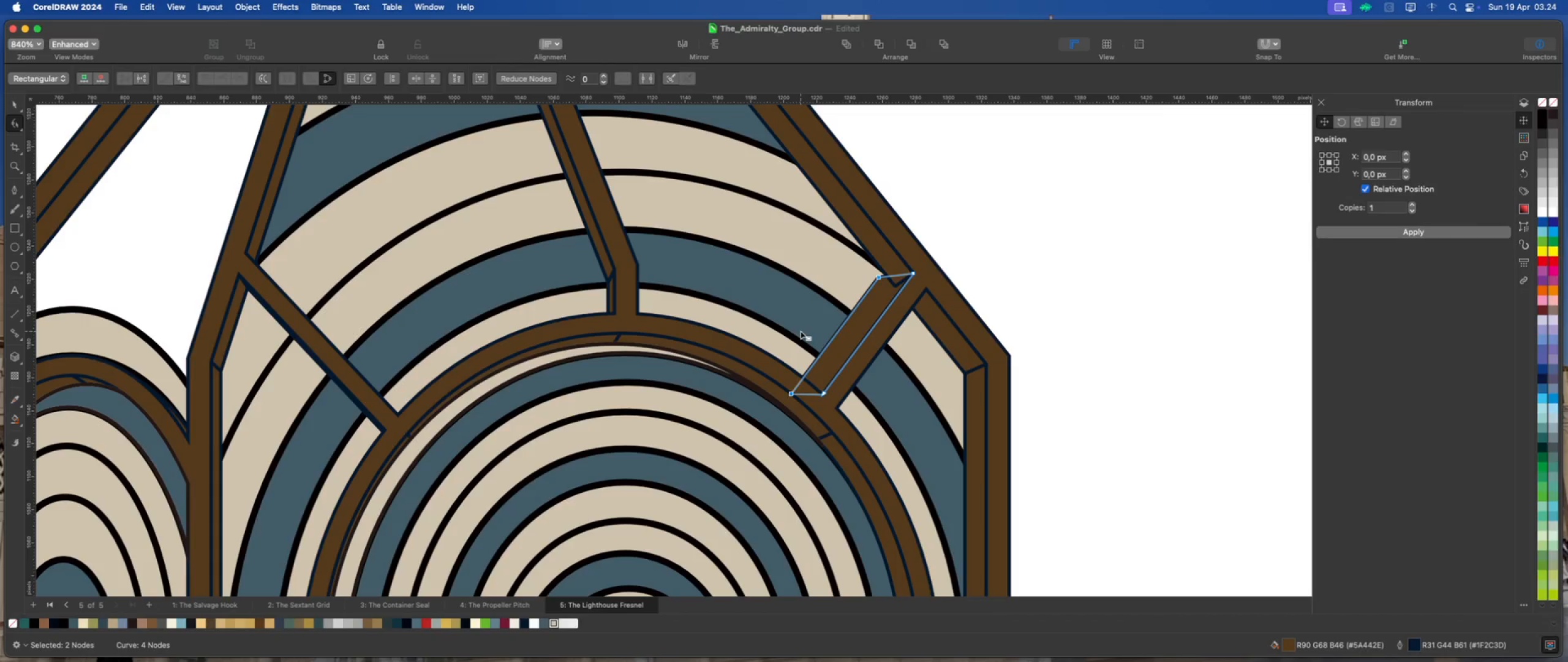 
scroll: coordinate [801, 314], scroll_direction: up, amount: 5.0
 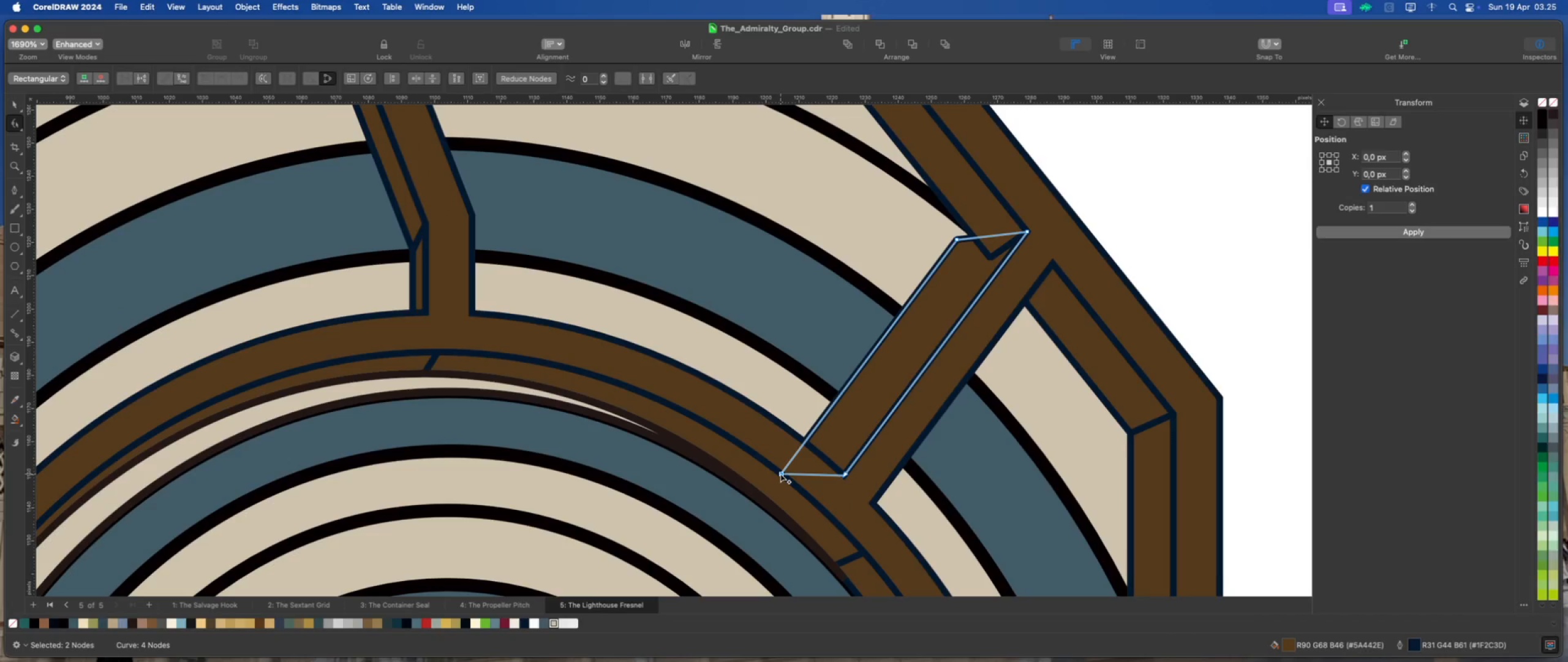 
left_click([780, 474])
 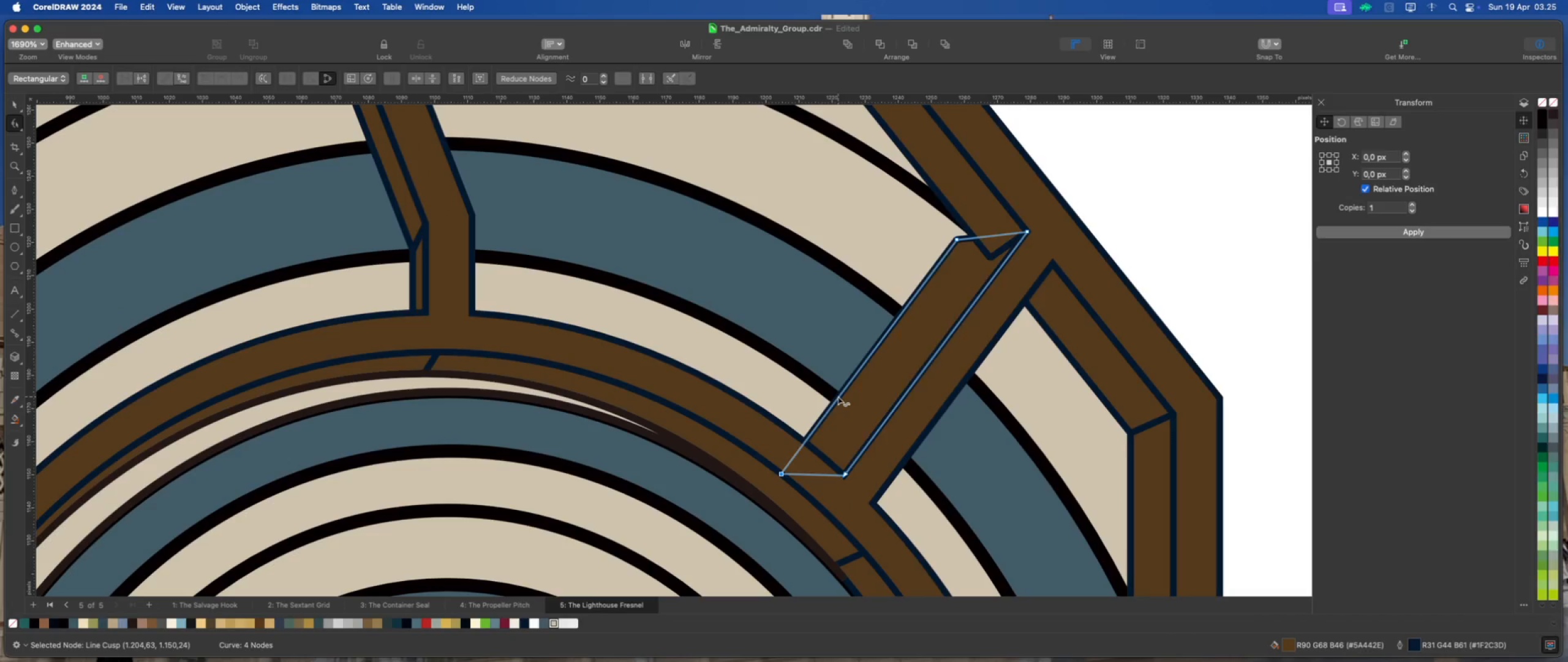 
double_click([838, 397])
 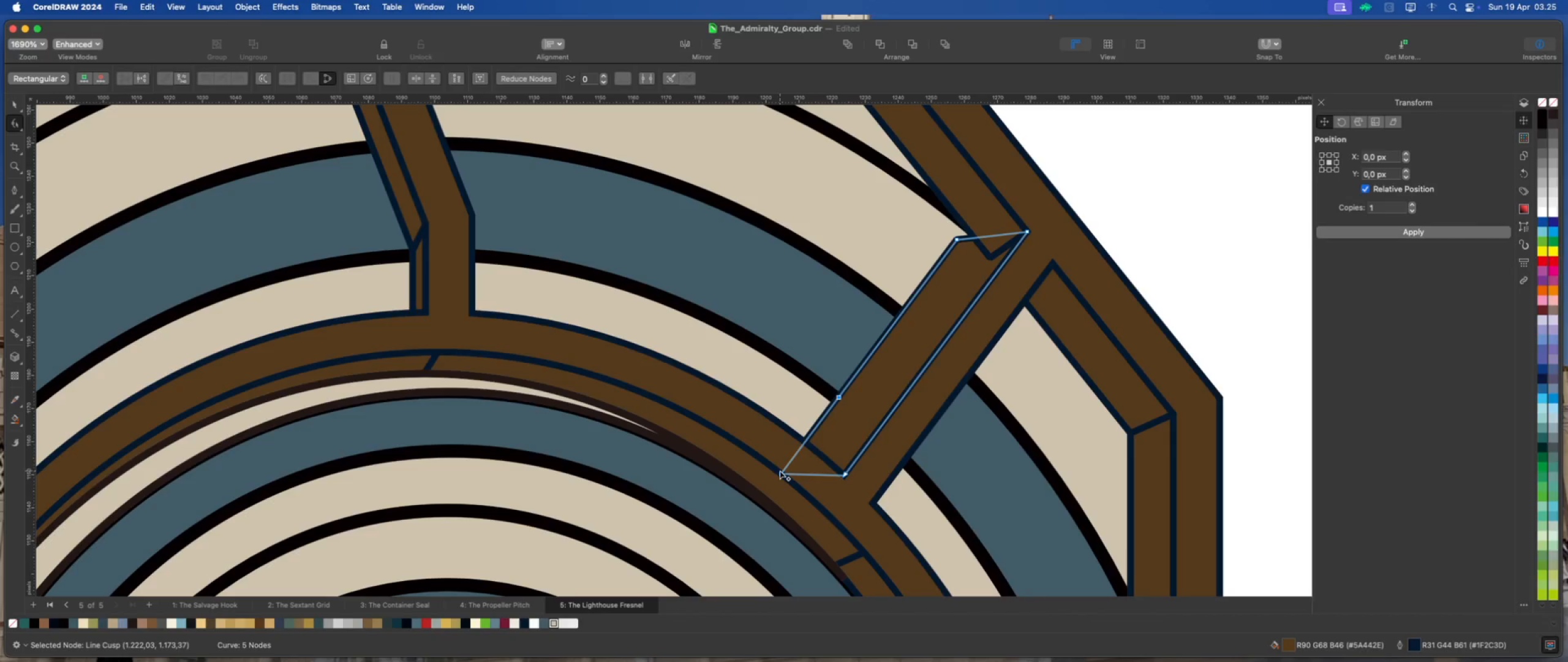 
wait(6.44)
 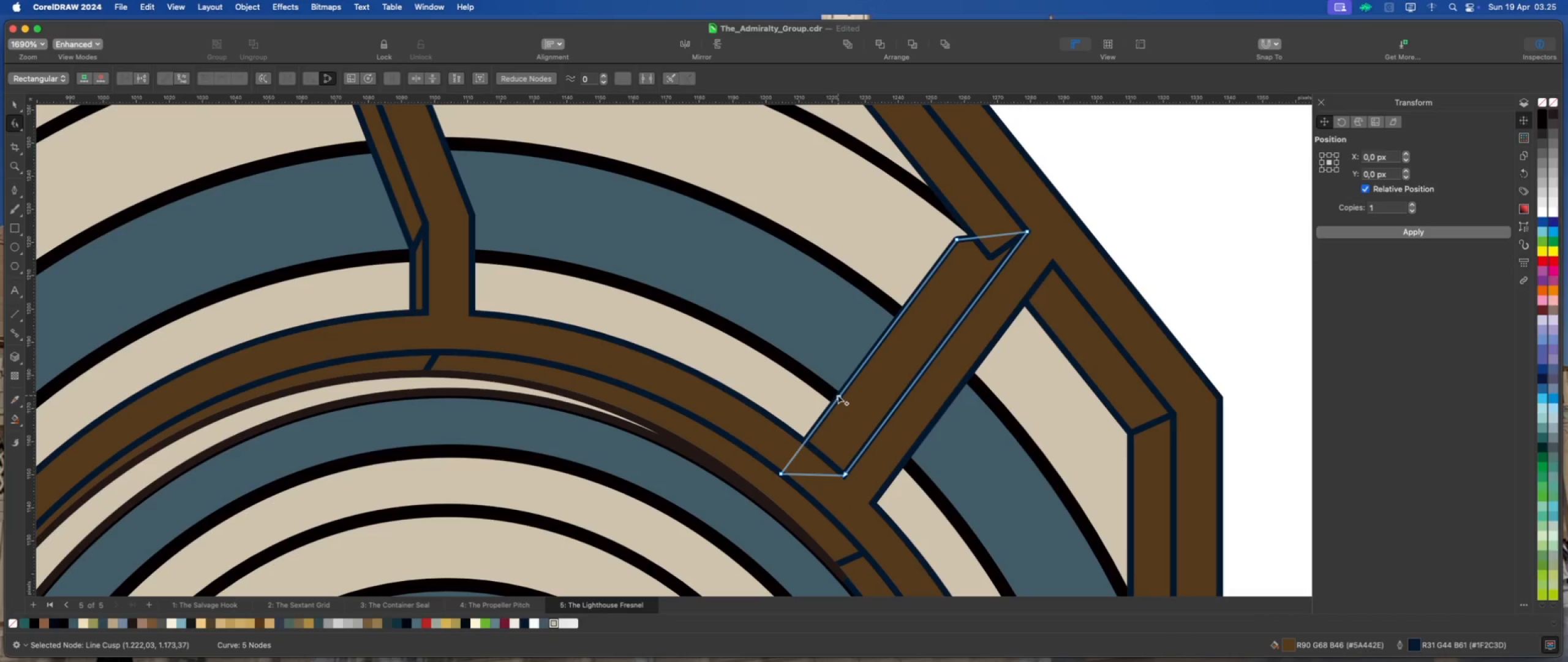 
left_click_drag(start_coordinate=[780, 472], to_coordinate=[761, 433])
 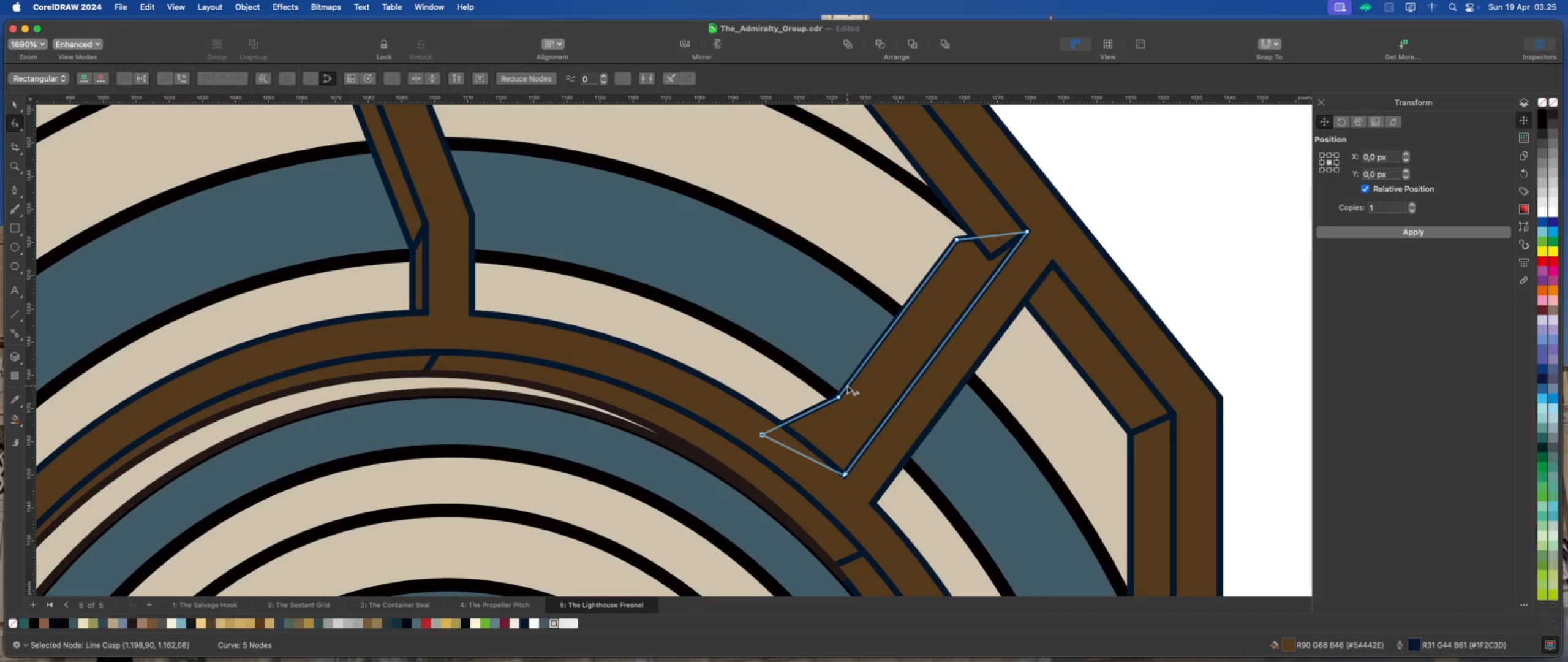 
double_click([848, 385])
 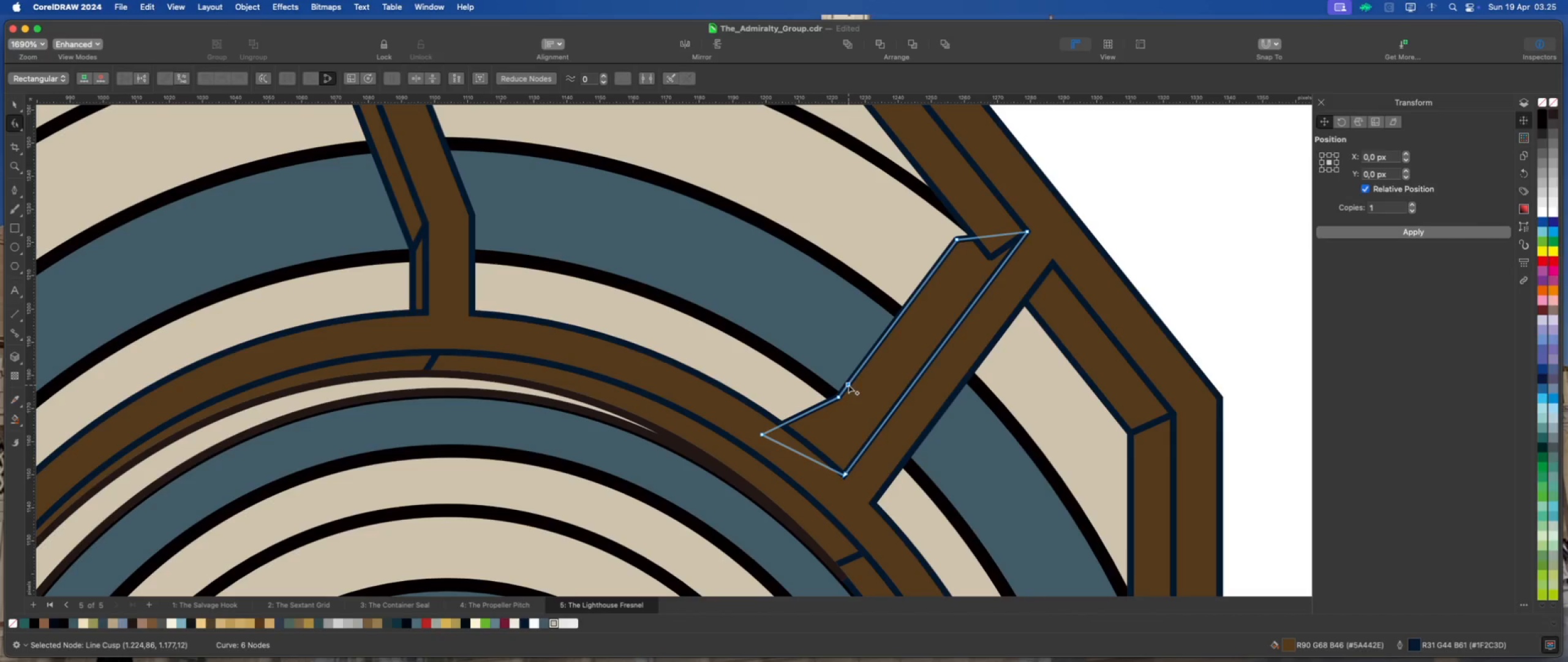 
left_click_drag(start_coordinate=[848, 385], to_coordinate=[780, 370])
 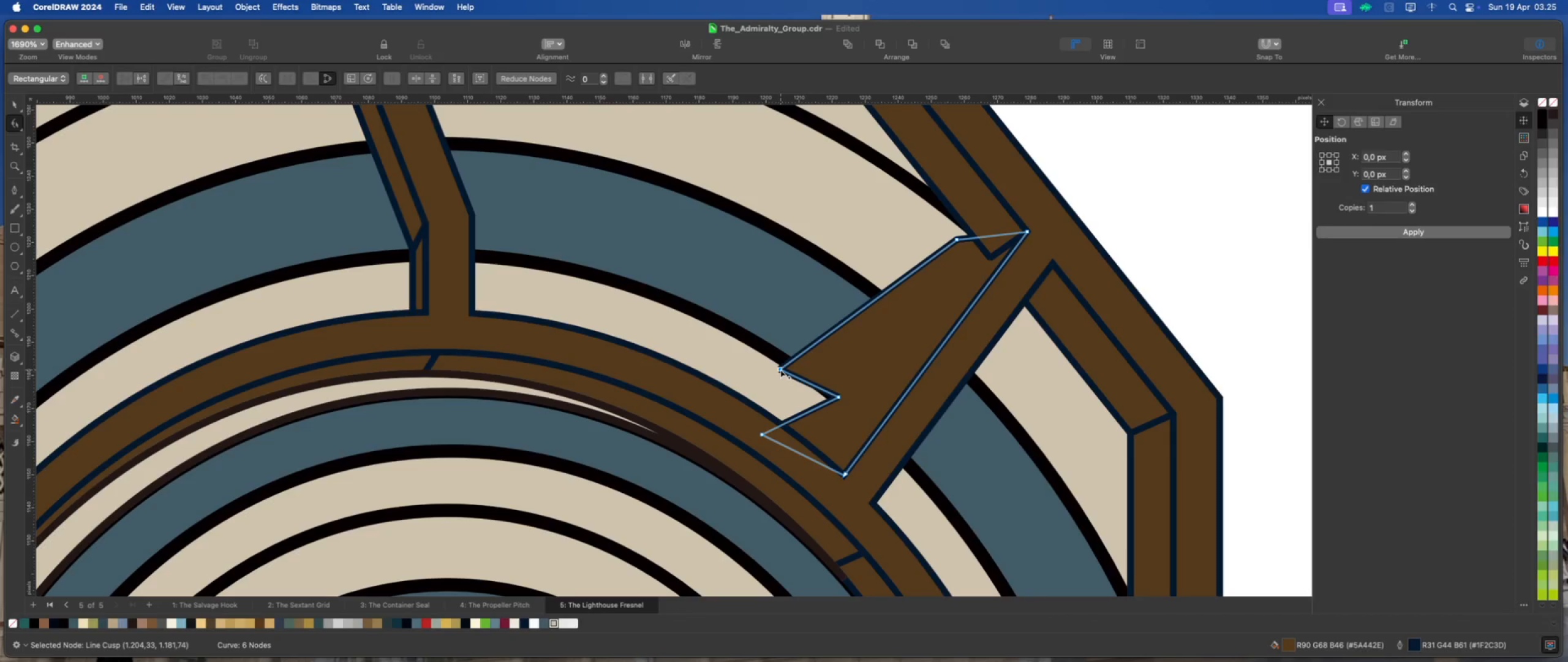 
key(Meta+Z)
 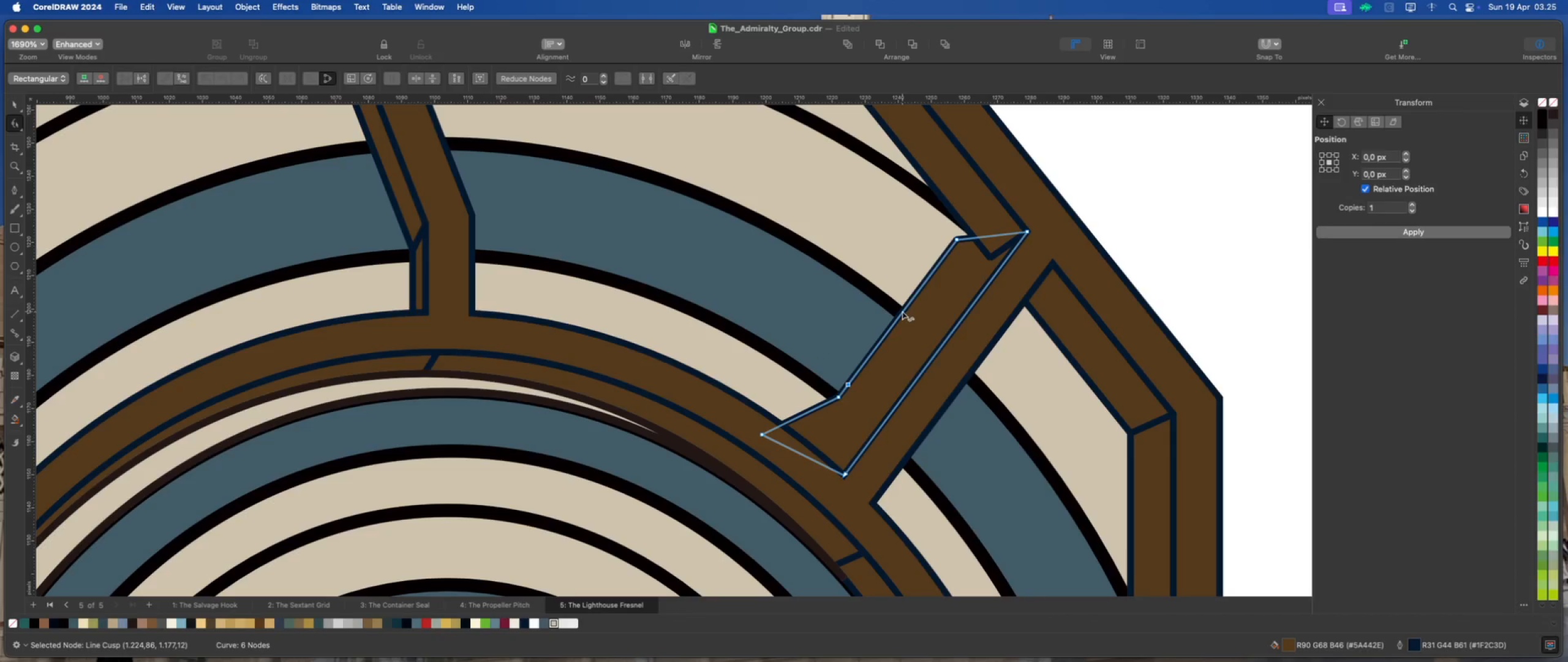 
double_click([902, 311])
 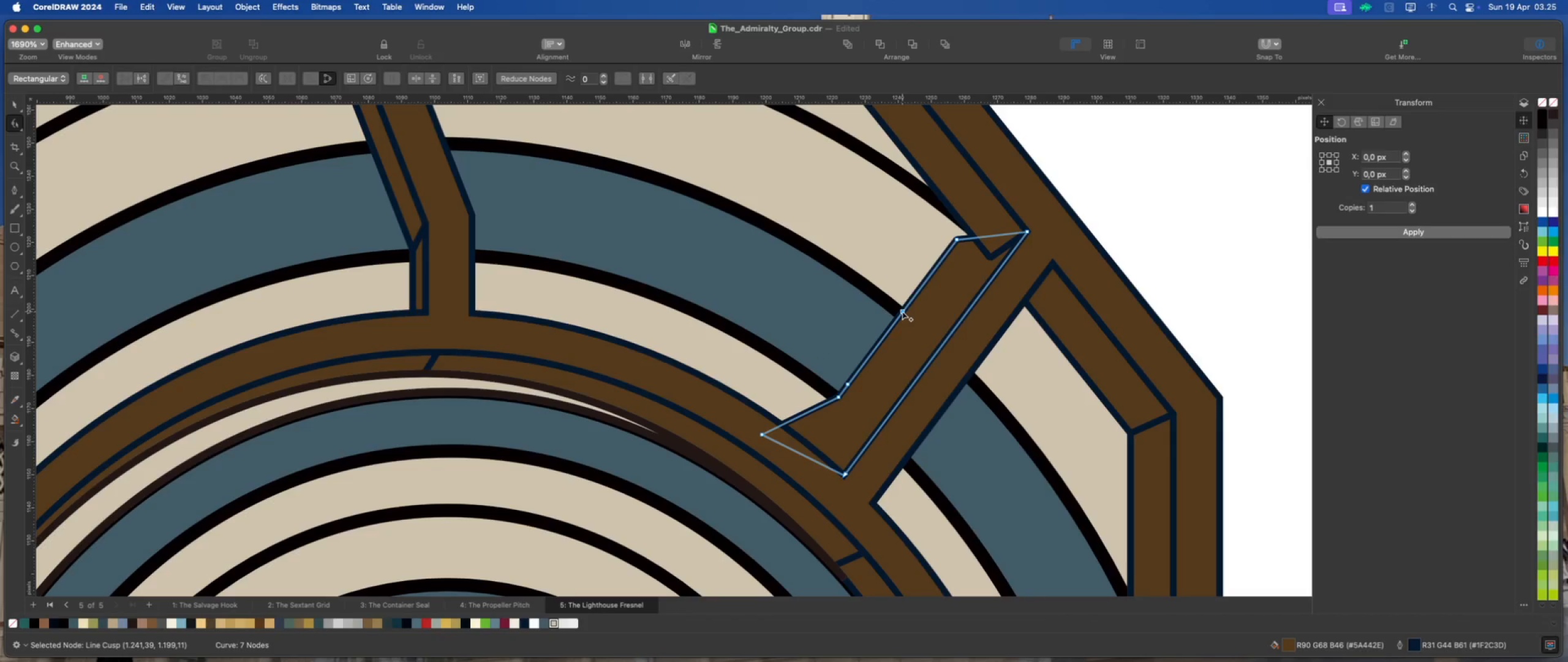 
left_click_drag(start_coordinate=[902, 311], to_coordinate=[900, 314])
 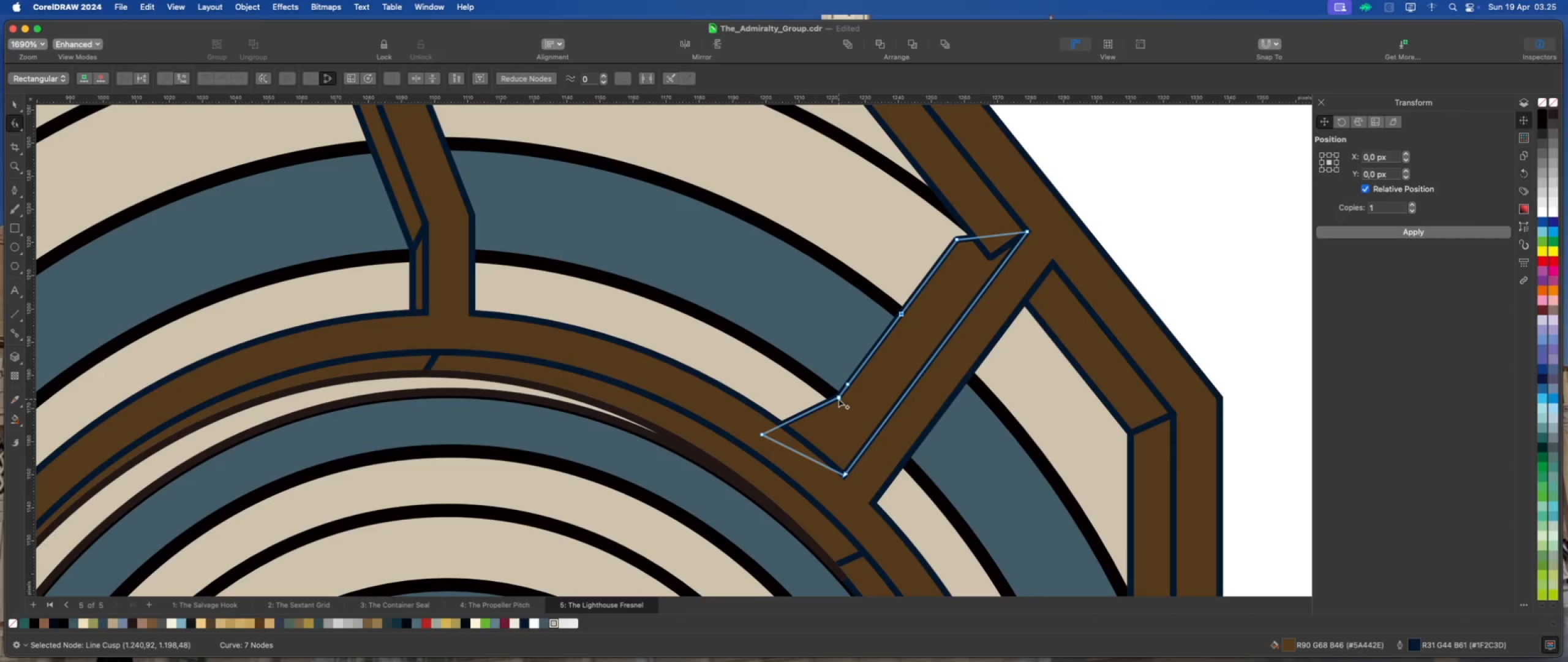 
left_click_drag(start_coordinate=[839, 398], to_coordinate=[771, 368])
 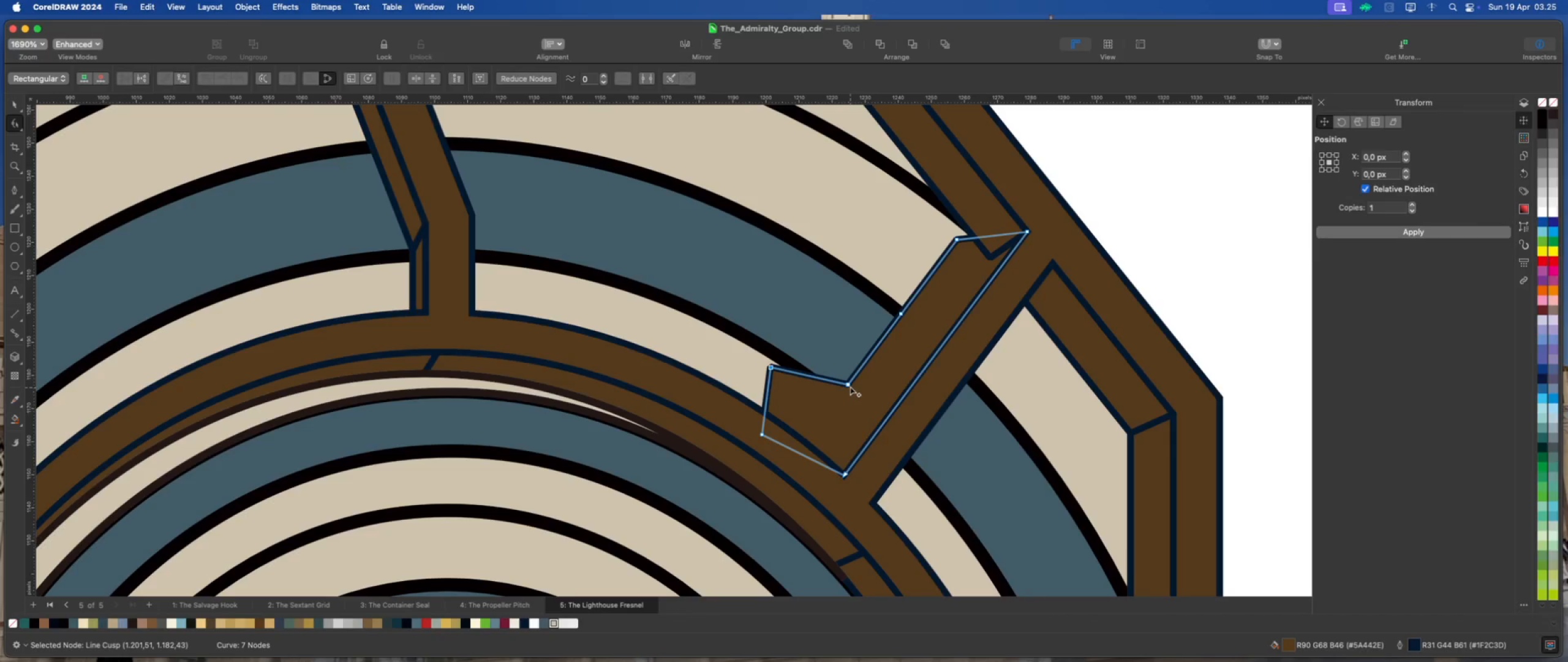 
left_click_drag(start_coordinate=[848, 385], to_coordinate=[838, 400])
 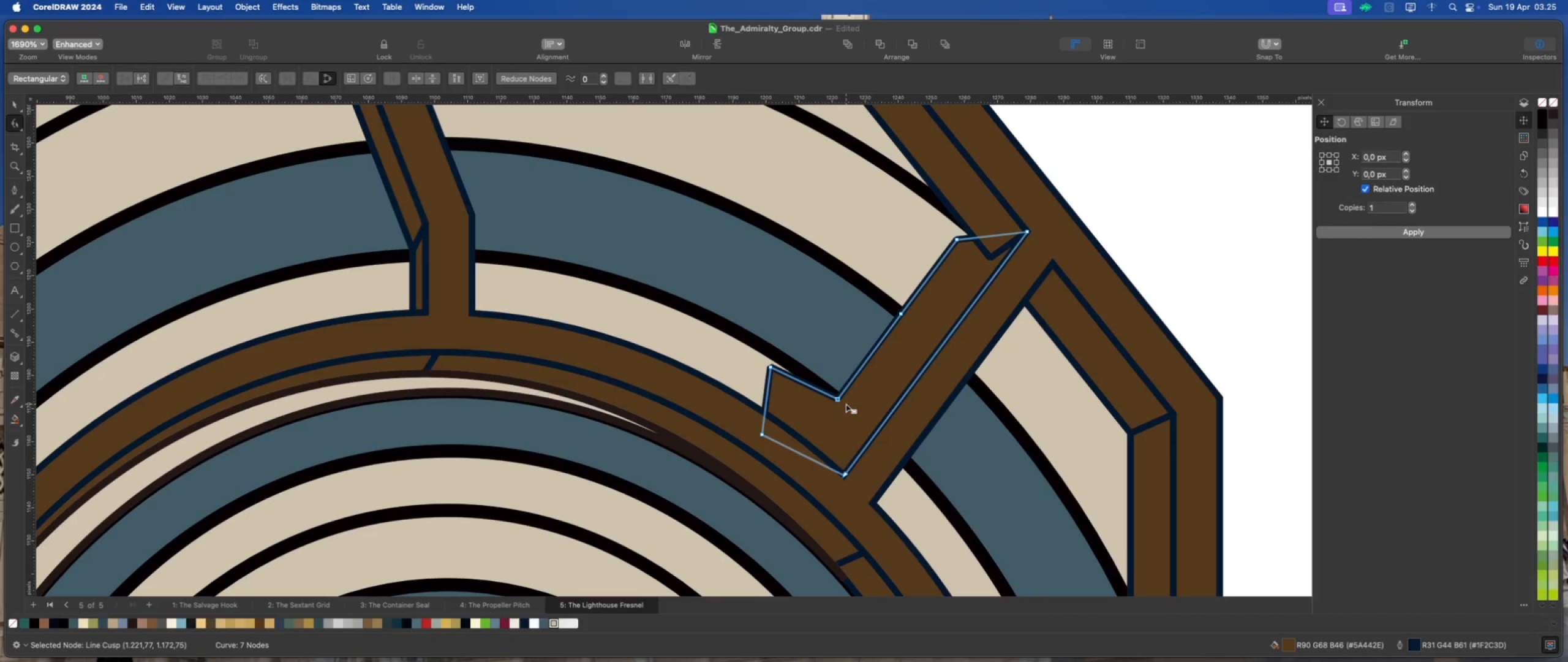 
wait(6.89)
 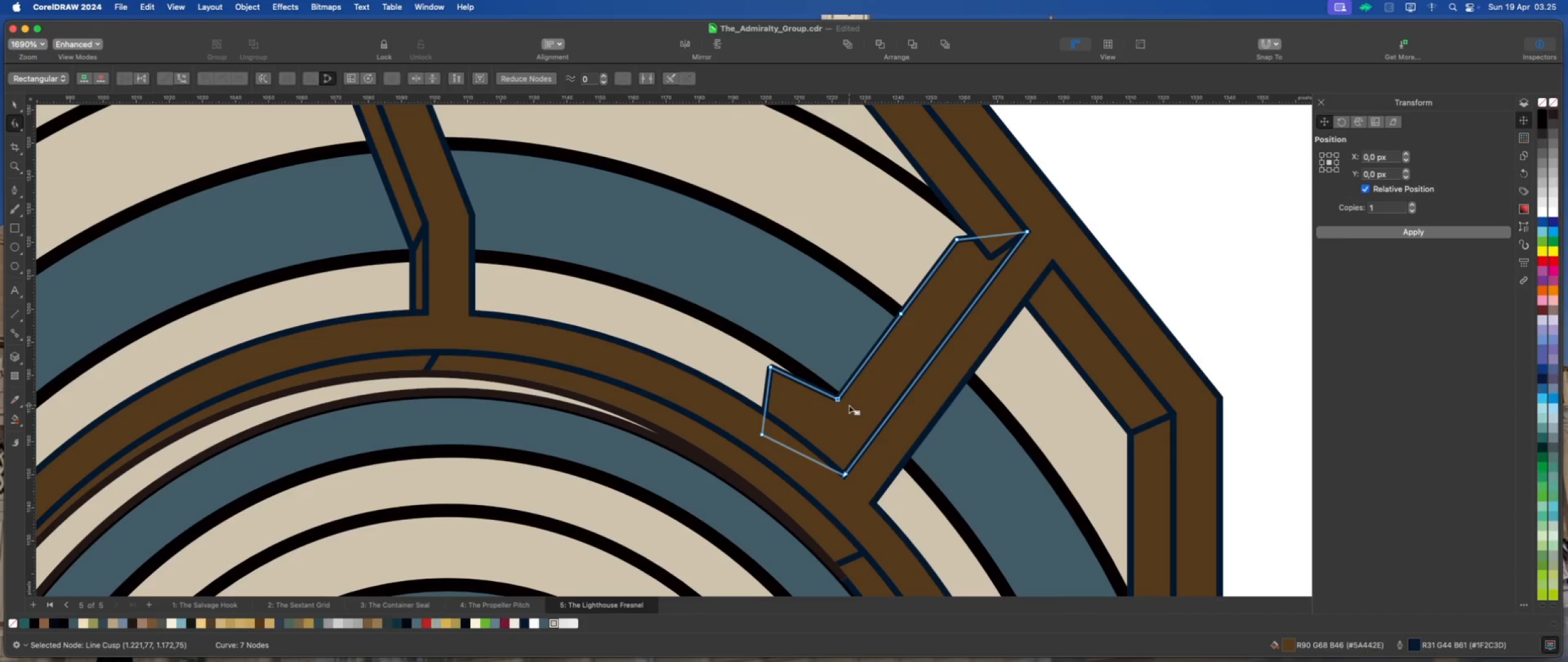 
key(Meta+Z)
 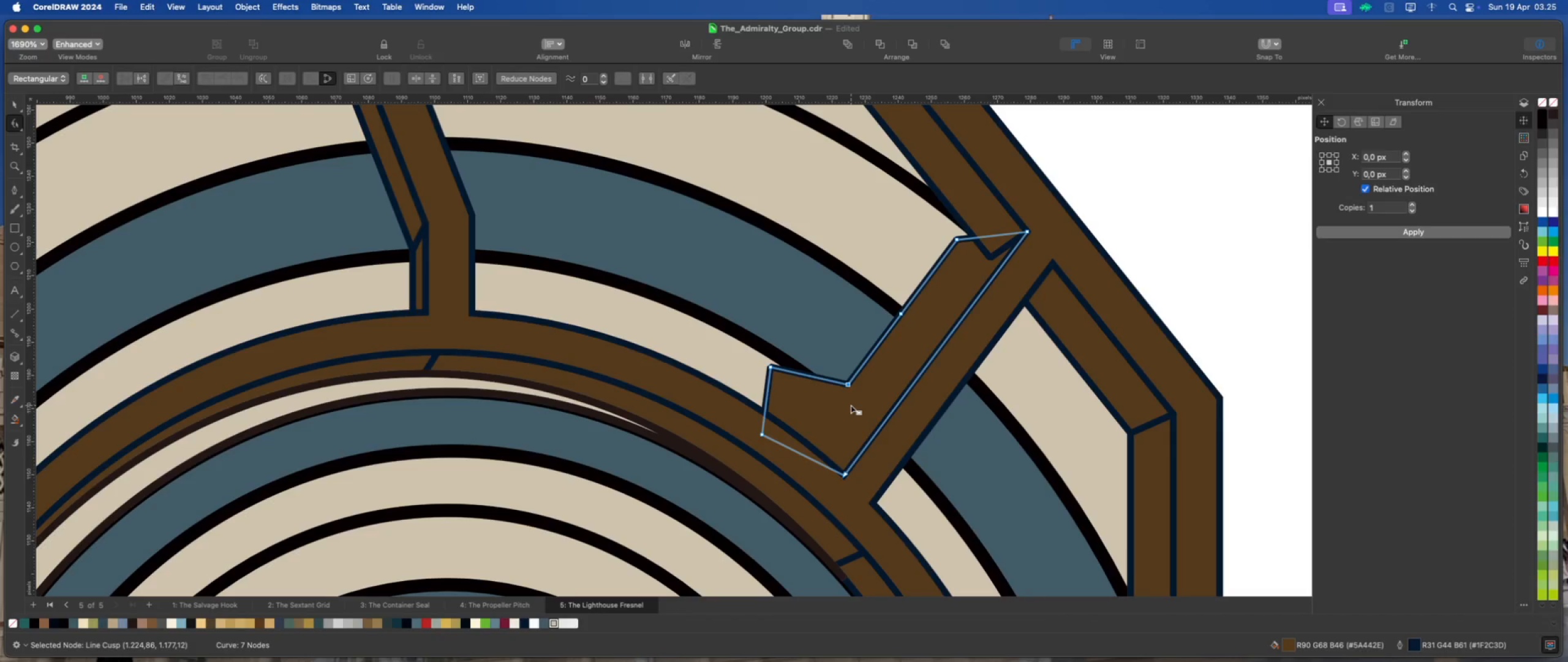 
key(Meta+Z)
 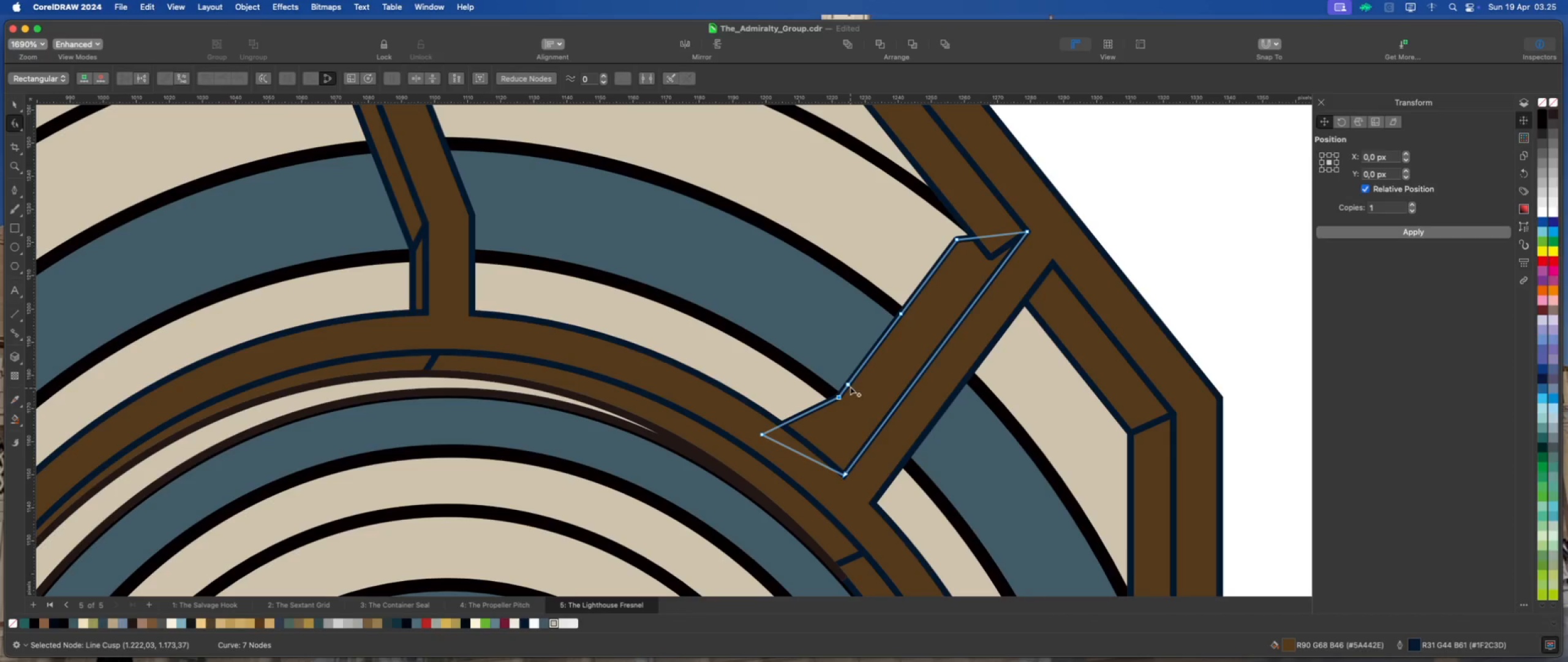 
left_click_drag(start_coordinate=[848, 383], to_coordinate=[783, 363])
 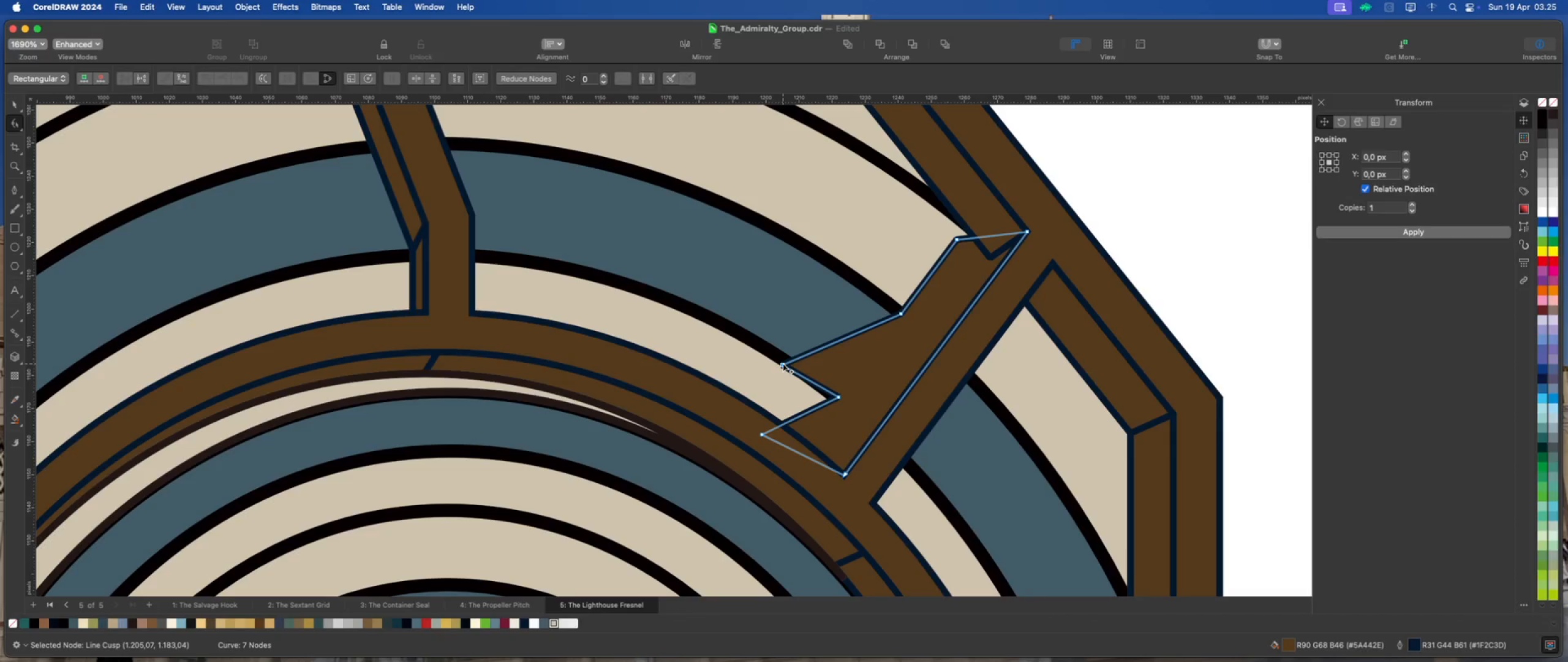 
left_click_drag(start_coordinate=[783, 363], to_coordinate=[785, 357])
 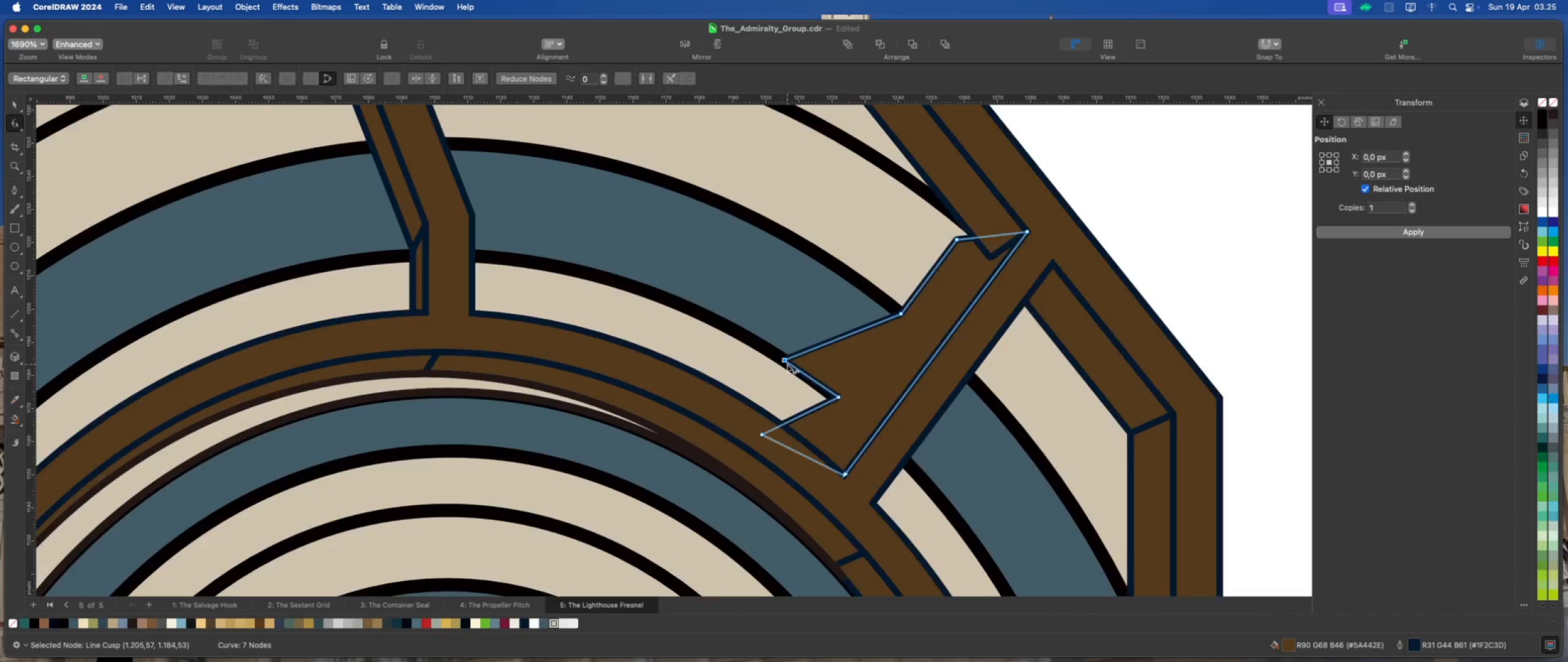 
scroll: coordinate [787, 364], scroll_direction: up, amount: 2.0
 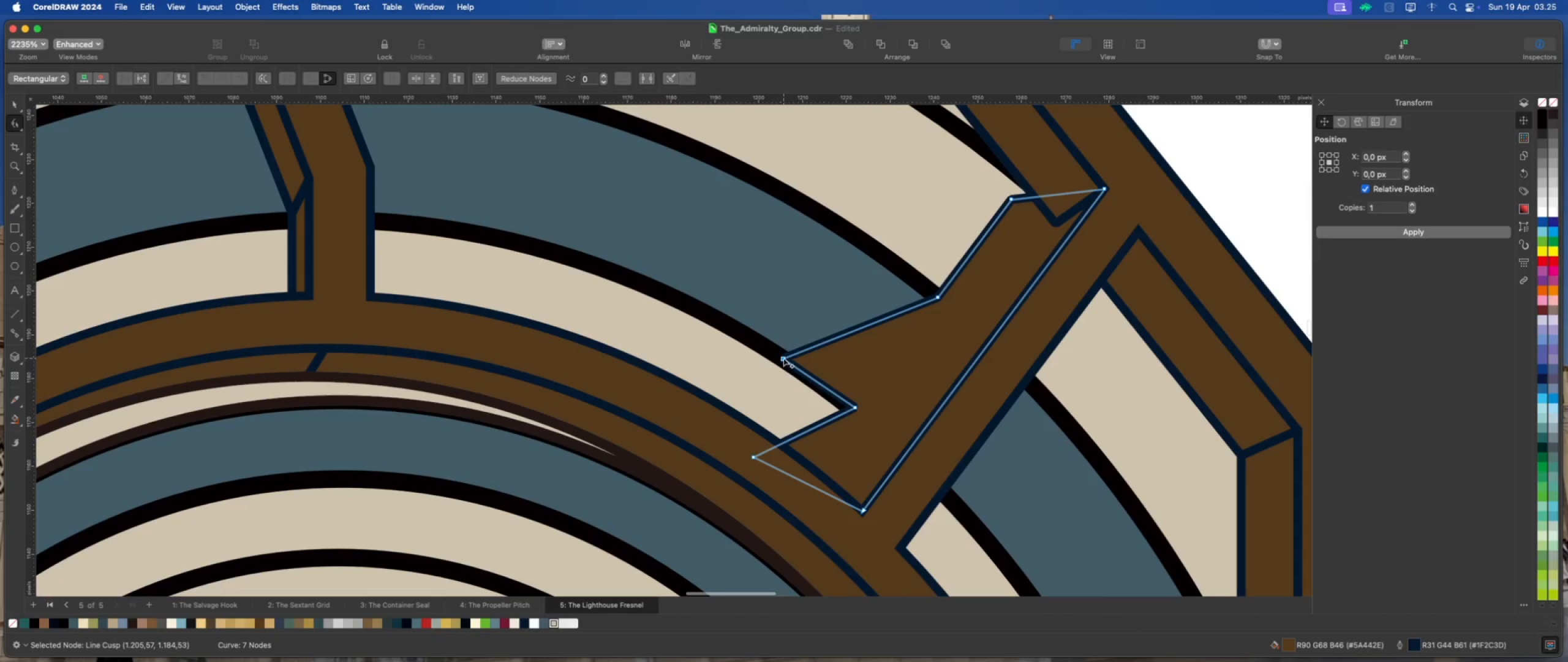 
left_click_drag(start_coordinate=[785, 357], to_coordinate=[782, 353])
 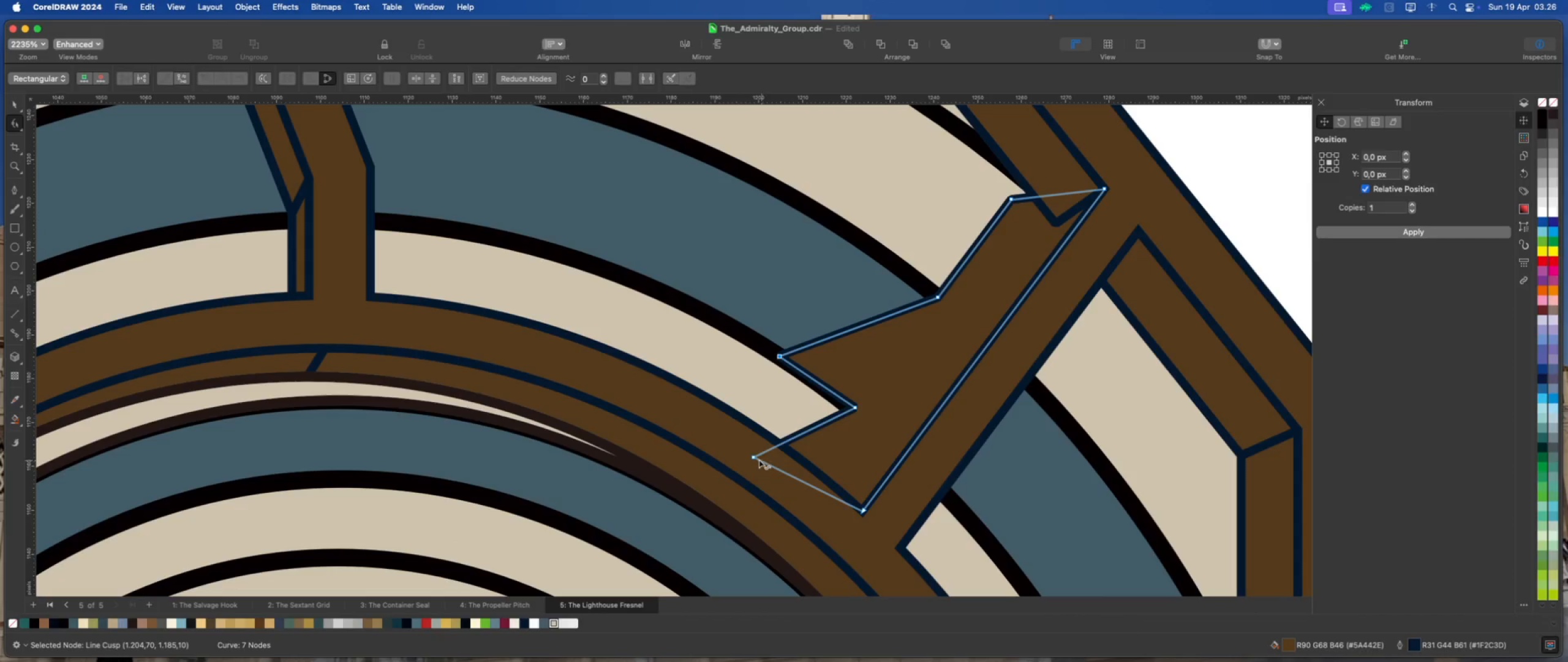 
left_click_drag(start_coordinate=[752, 458], to_coordinate=[722, 427])
 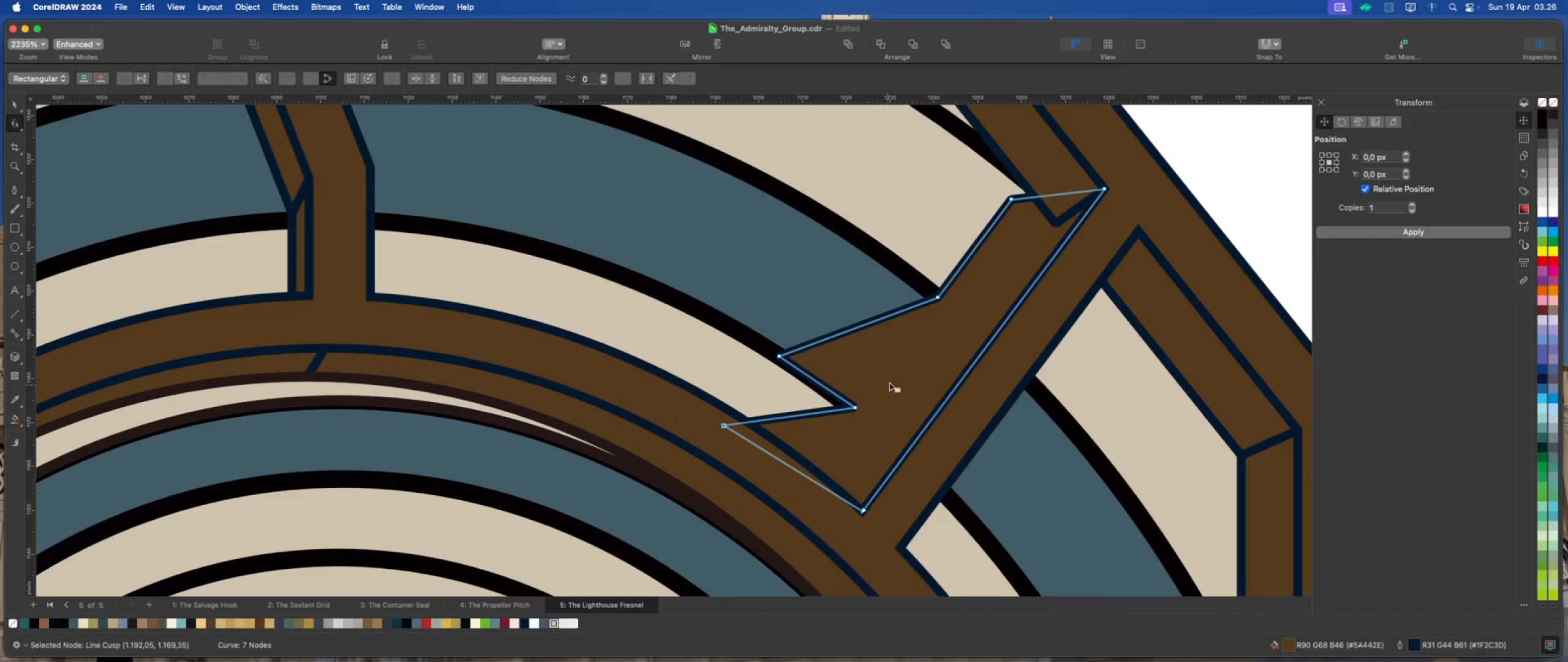 
scroll: coordinate [883, 383], scroll_direction: down, amount: 1.0
 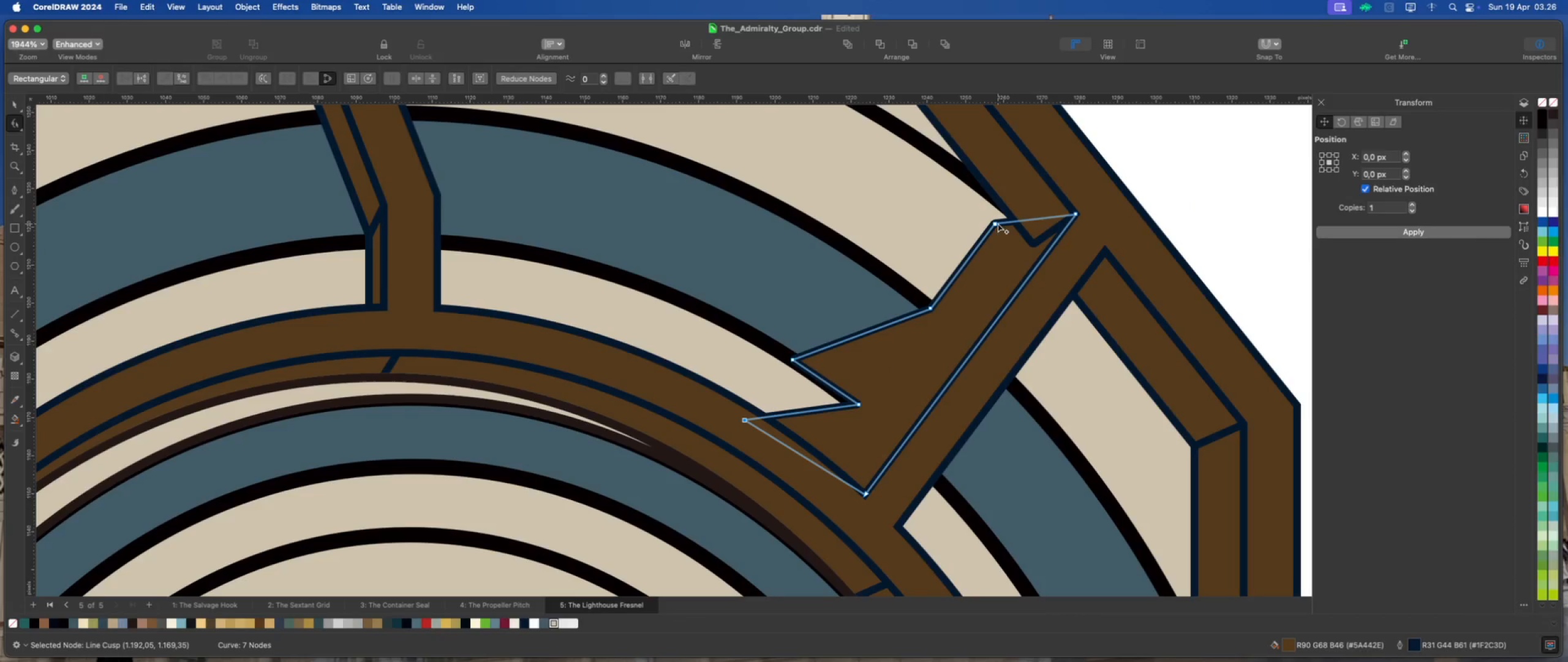 
left_click_drag(start_coordinate=[995, 223], to_coordinate=[970, 221])
 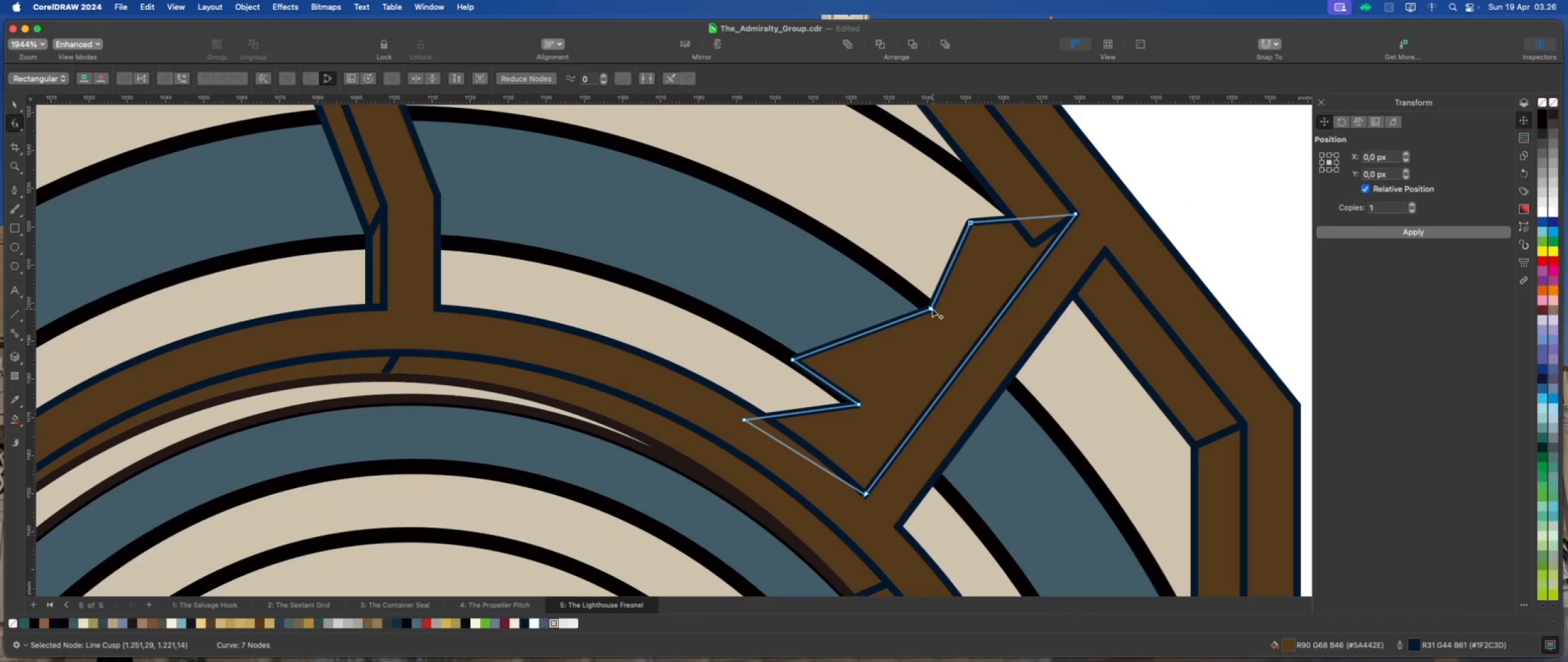 
left_click_drag(start_coordinate=[930, 309], to_coordinate=[916, 299])
 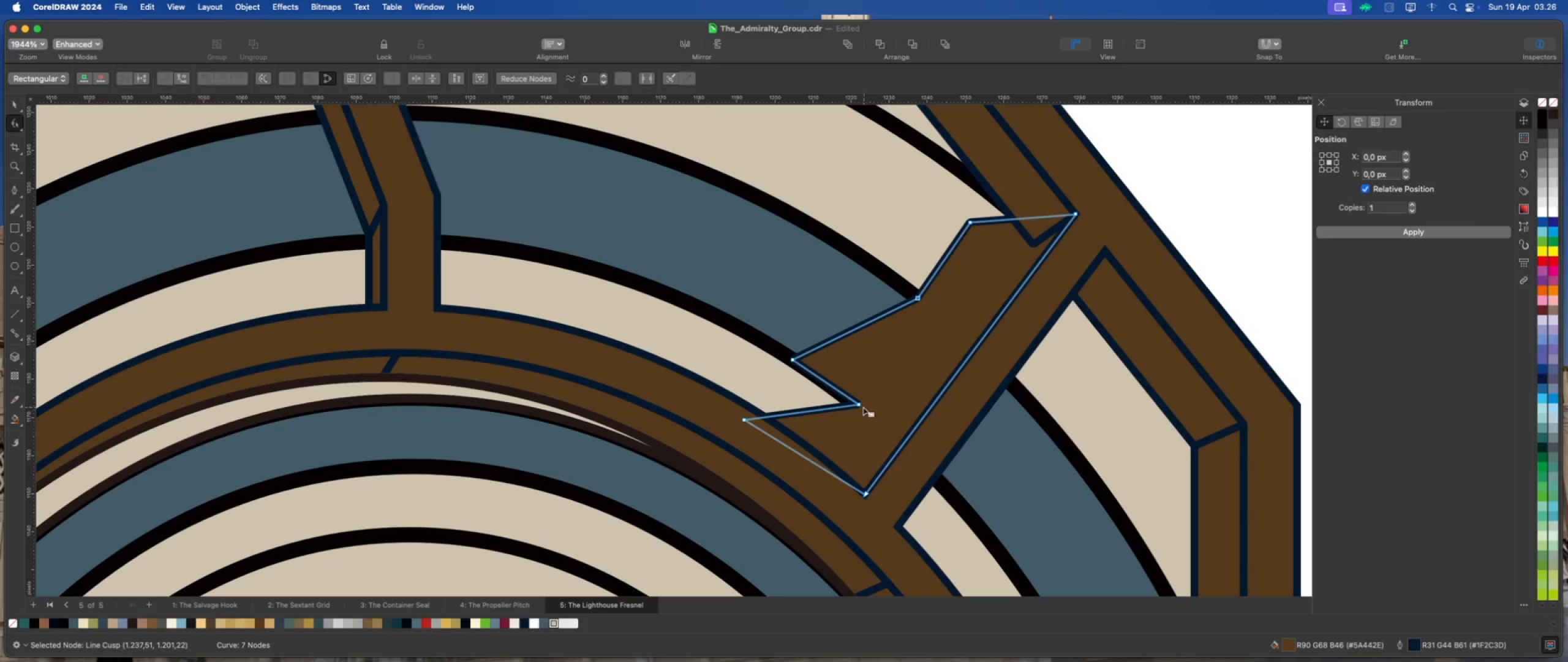 
left_click_drag(start_coordinate=[860, 406], to_coordinate=[848, 401])
 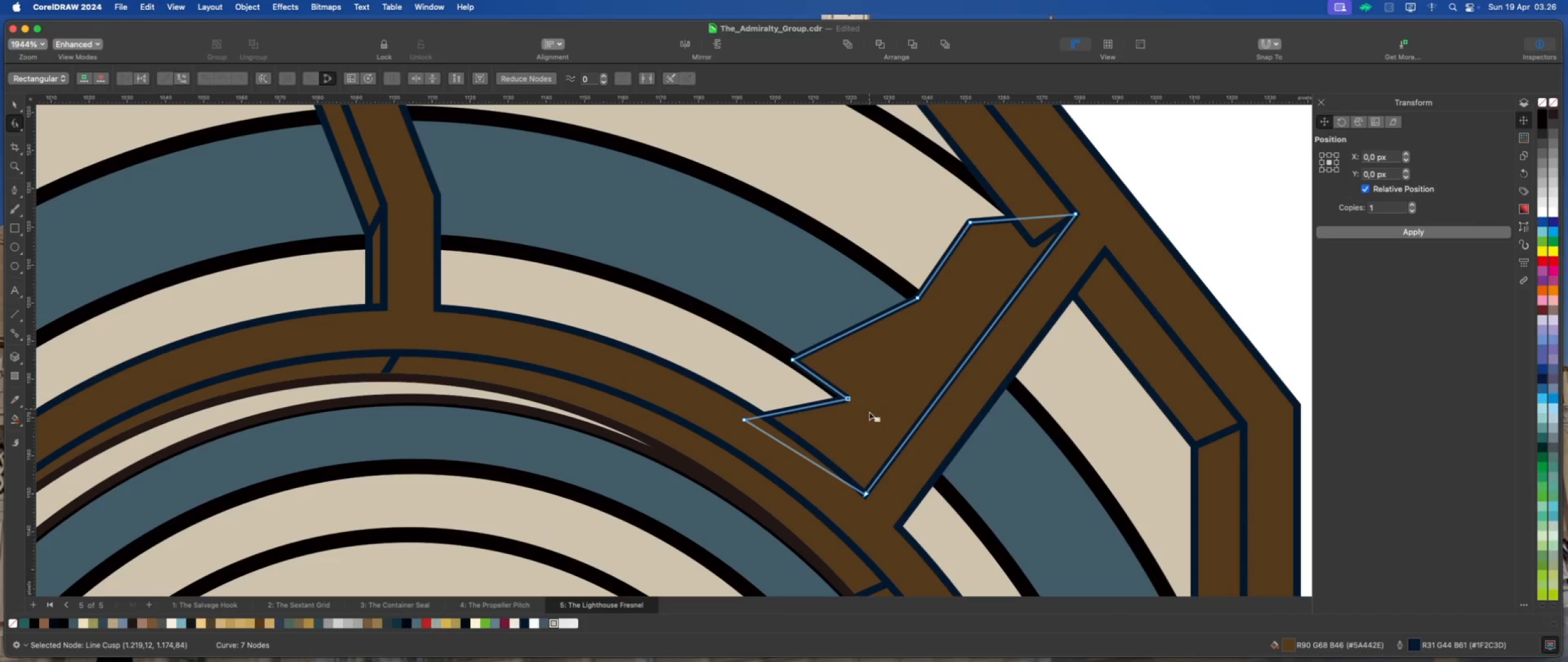 
scroll: coordinate [869, 433], scroll_direction: down, amount: 3.0
 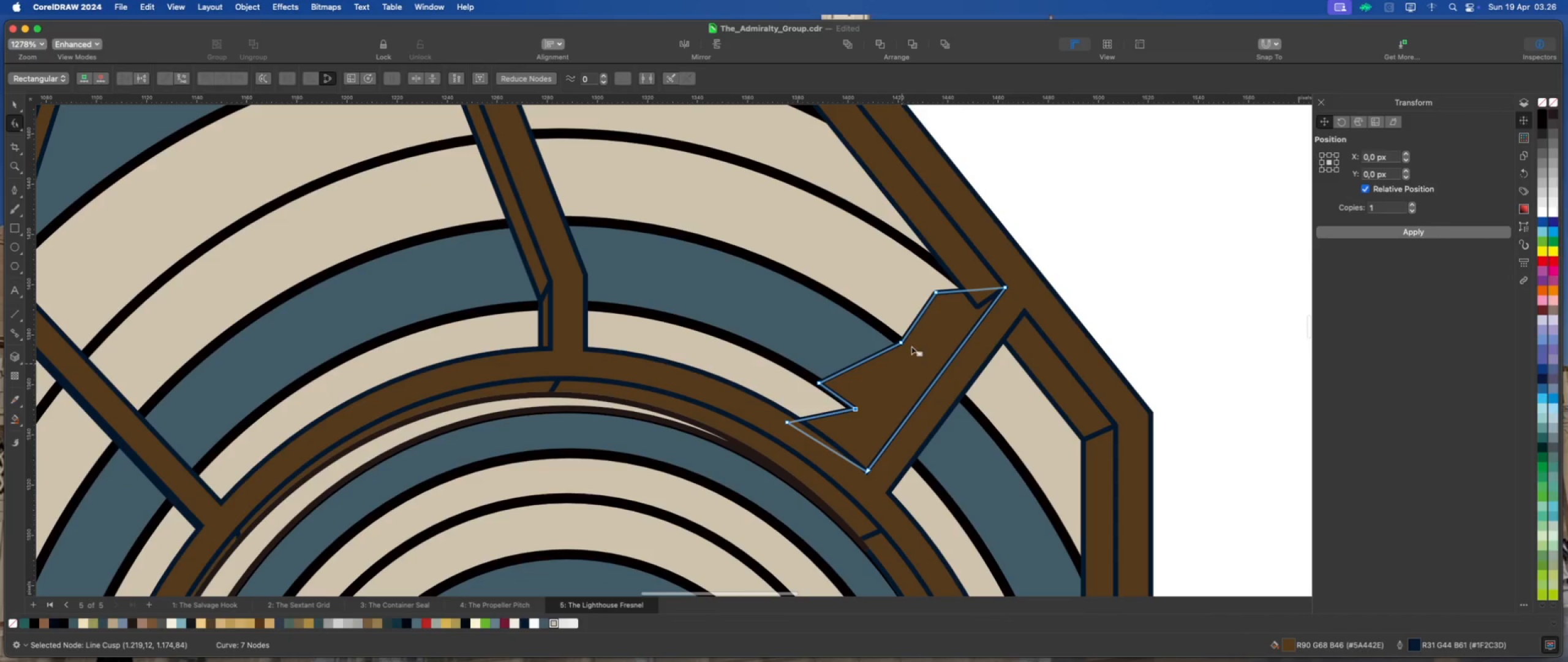 
scroll: coordinate [914, 326], scroll_direction: up, amount: 1.0
 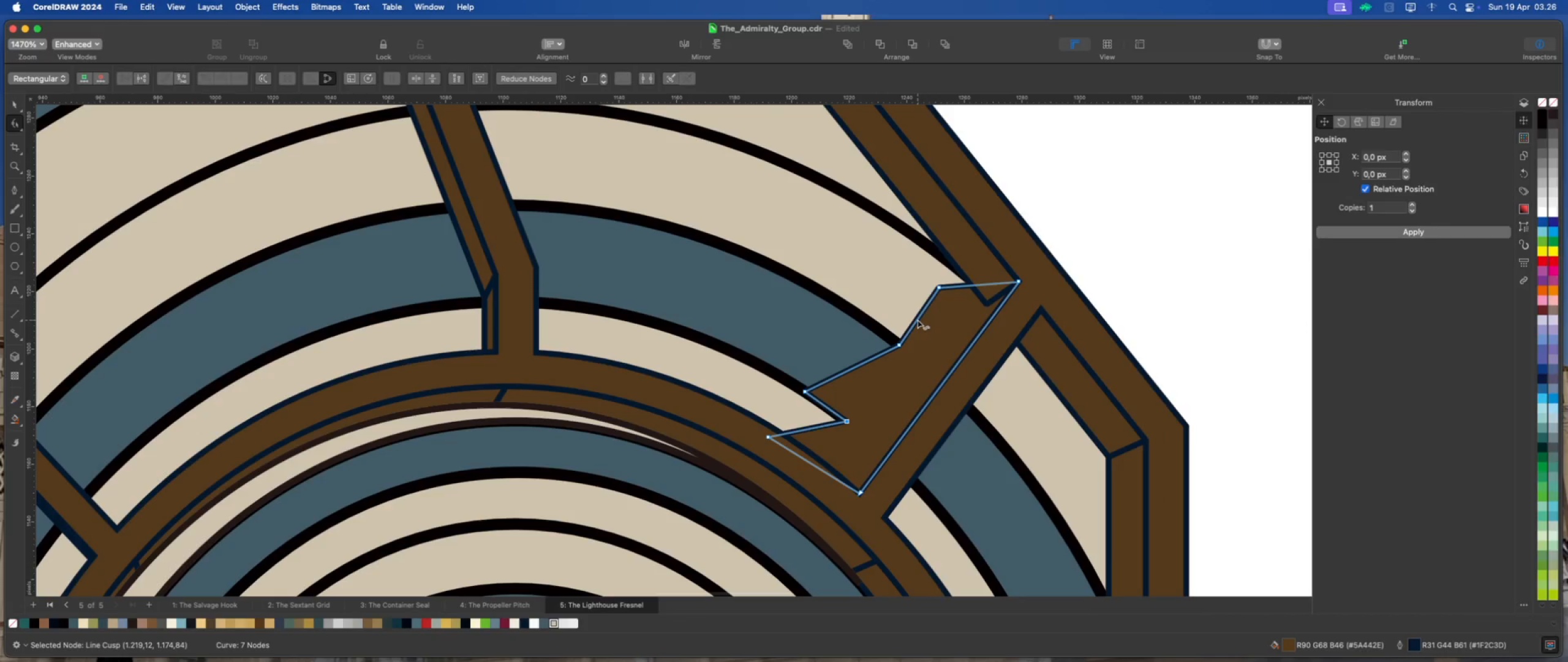 
double_click([918, 320])
 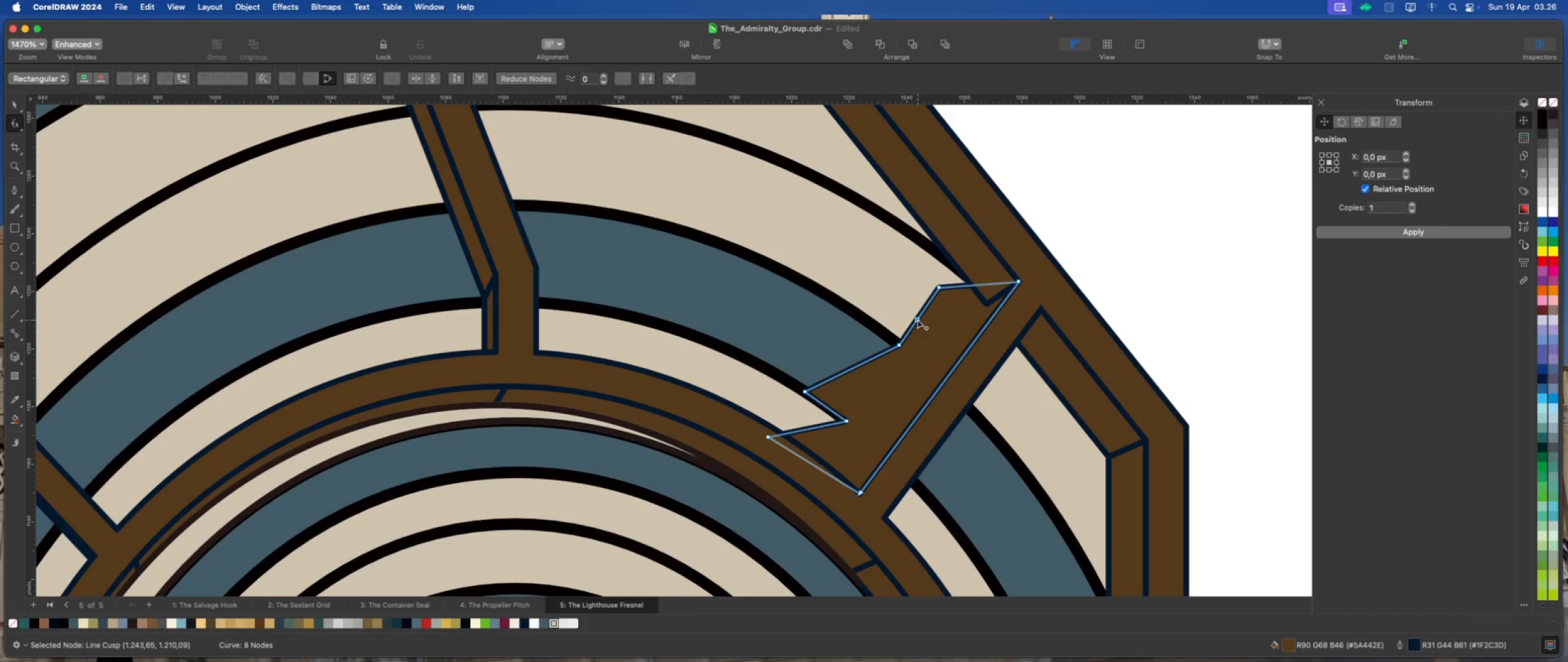 
left_click_drag(start_coordinate=[918, 320], to_coordinate=[853, 308])
 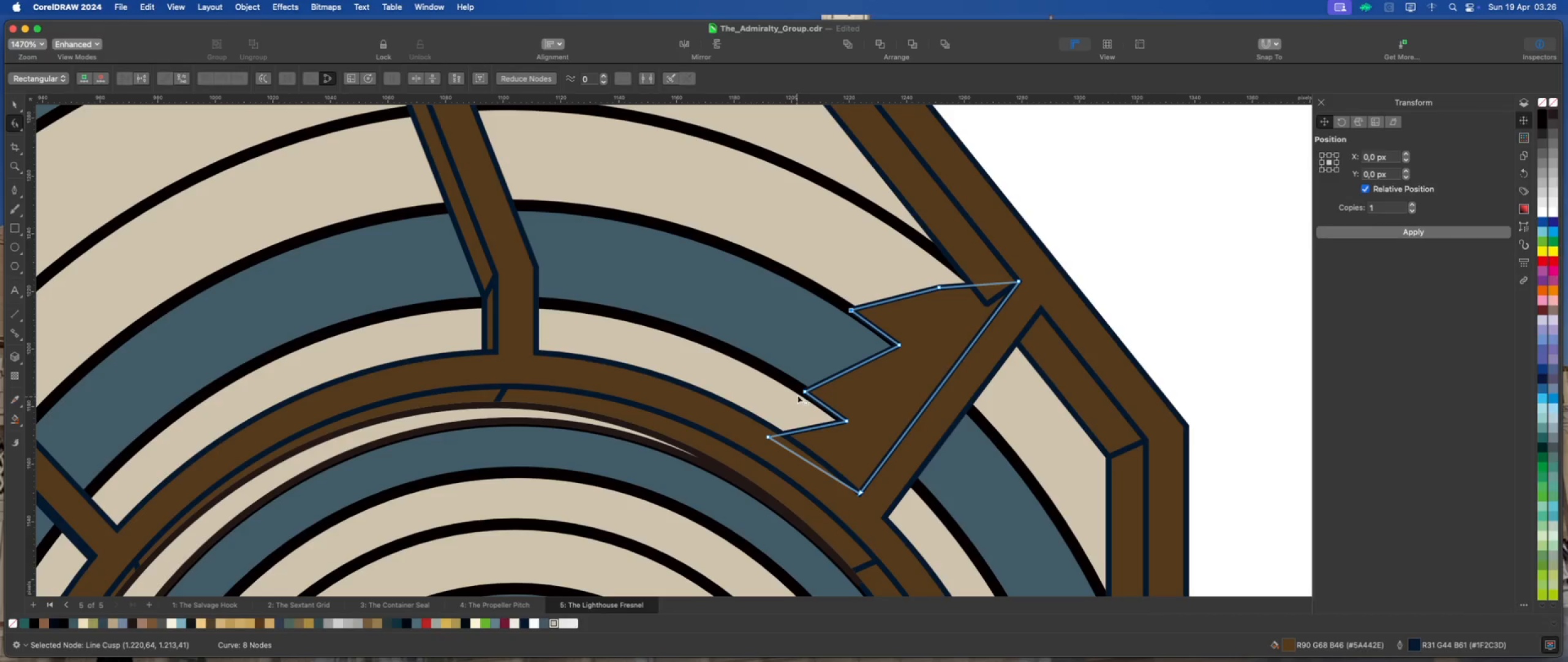 
left_click_drag(start_coordinate=[802, 391], to_coordinate=[796, 384])
 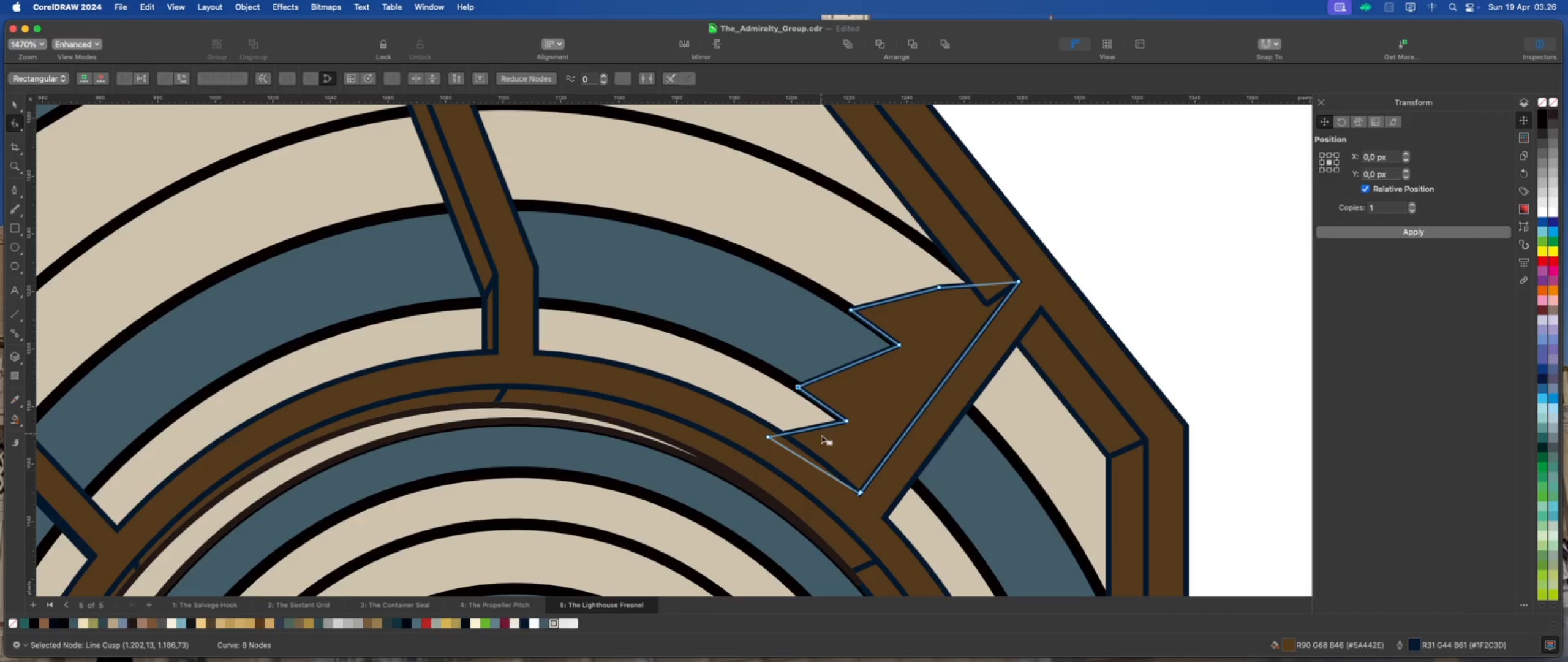 
scroll: coordinate [829, 452], scroll_direction: down, amount: 4.0
 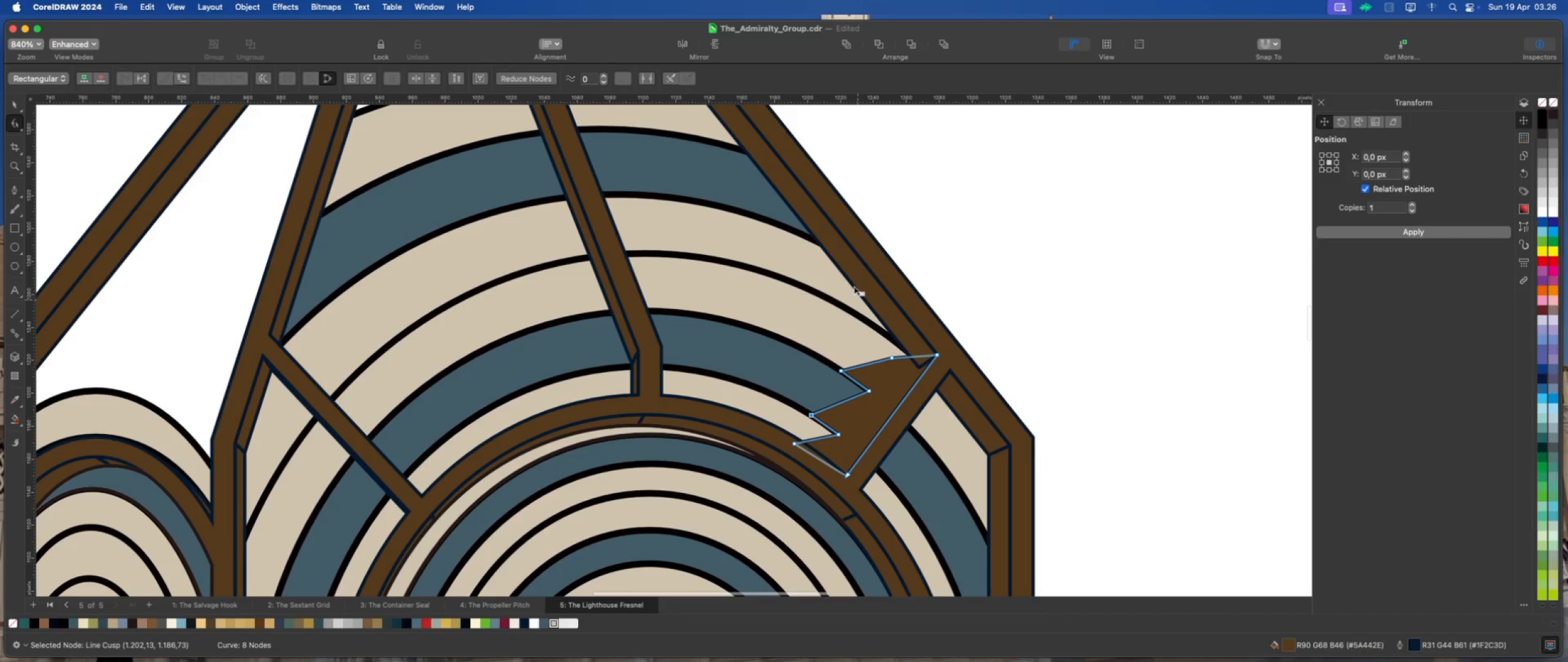 
scroll: coordinate [854, 284], scroll_direction: up, amount: 3.0
 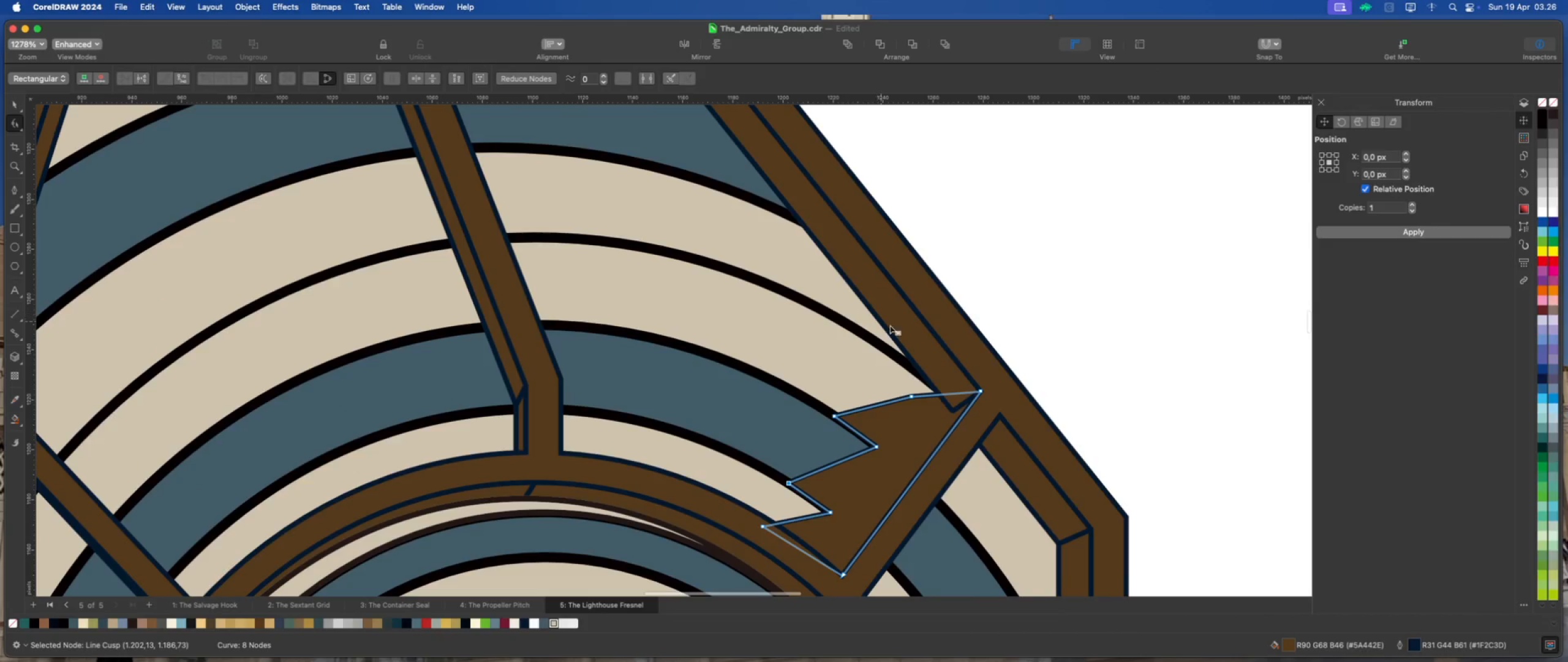 
left_click([898, 328])
 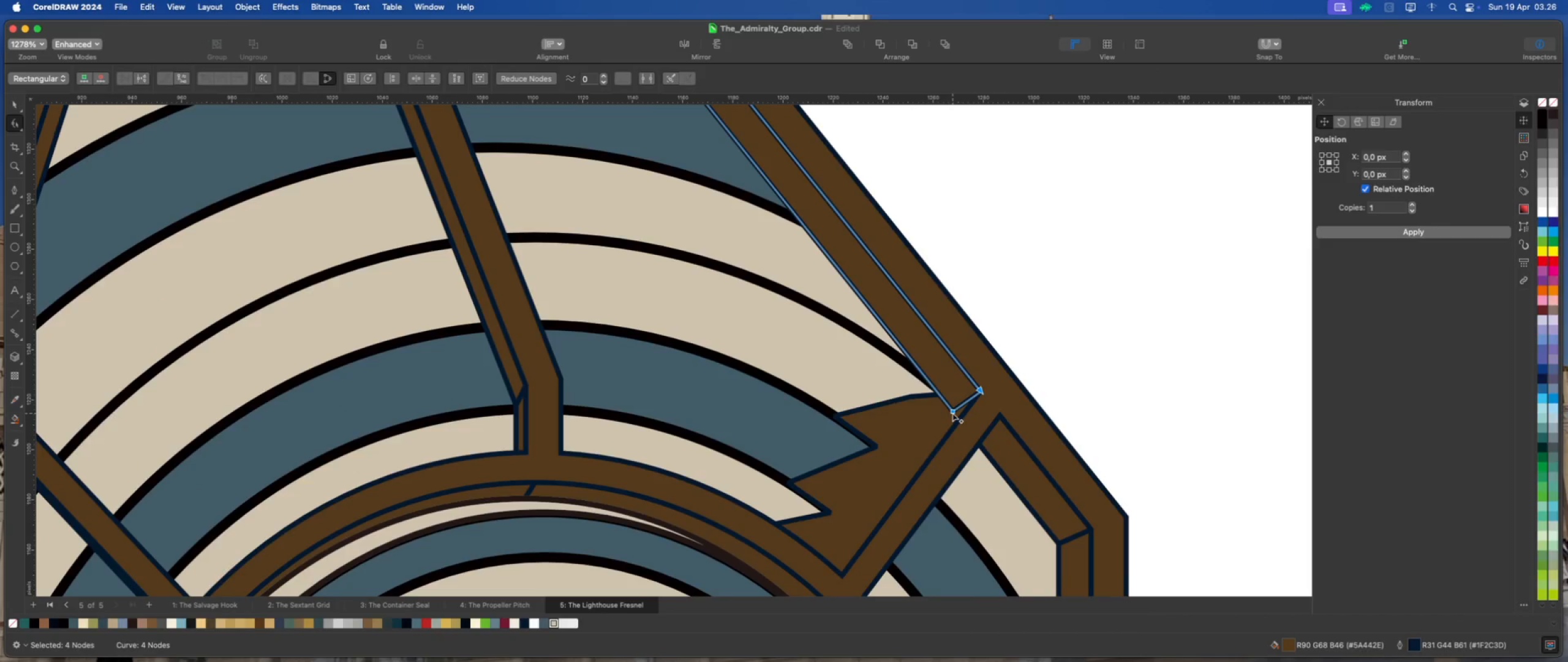 
left_click_drag(start_coordinate=[952, 413], to_coordinate=[918, 399])
 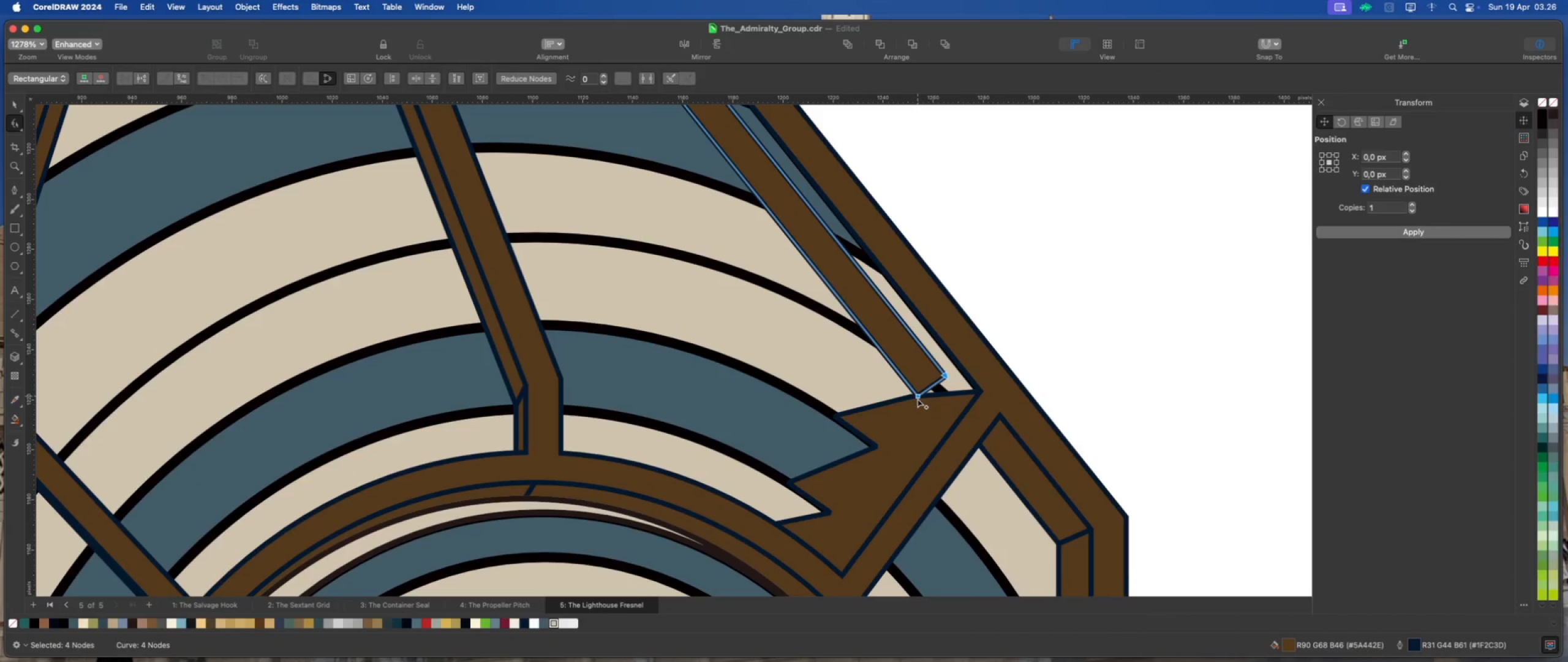 
key(Meta+Z)
 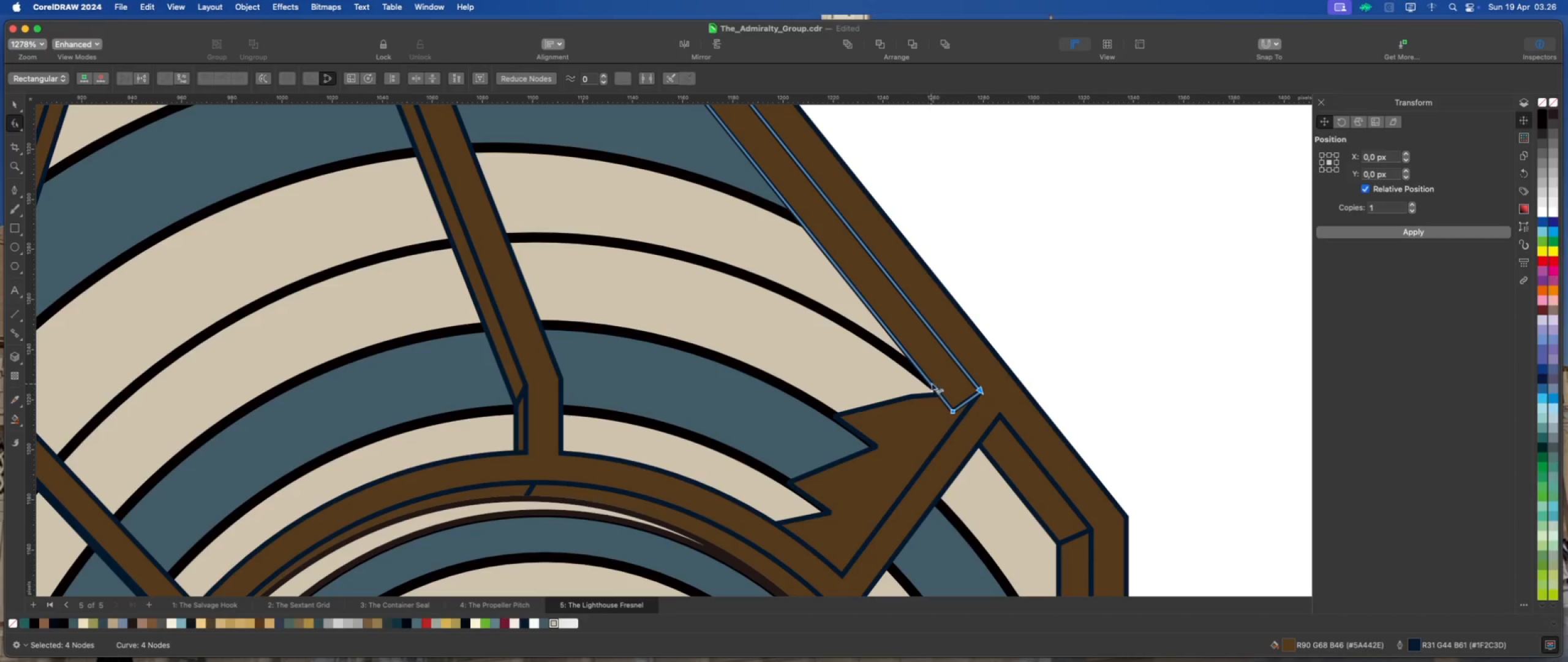 
left_click([940, 377])
 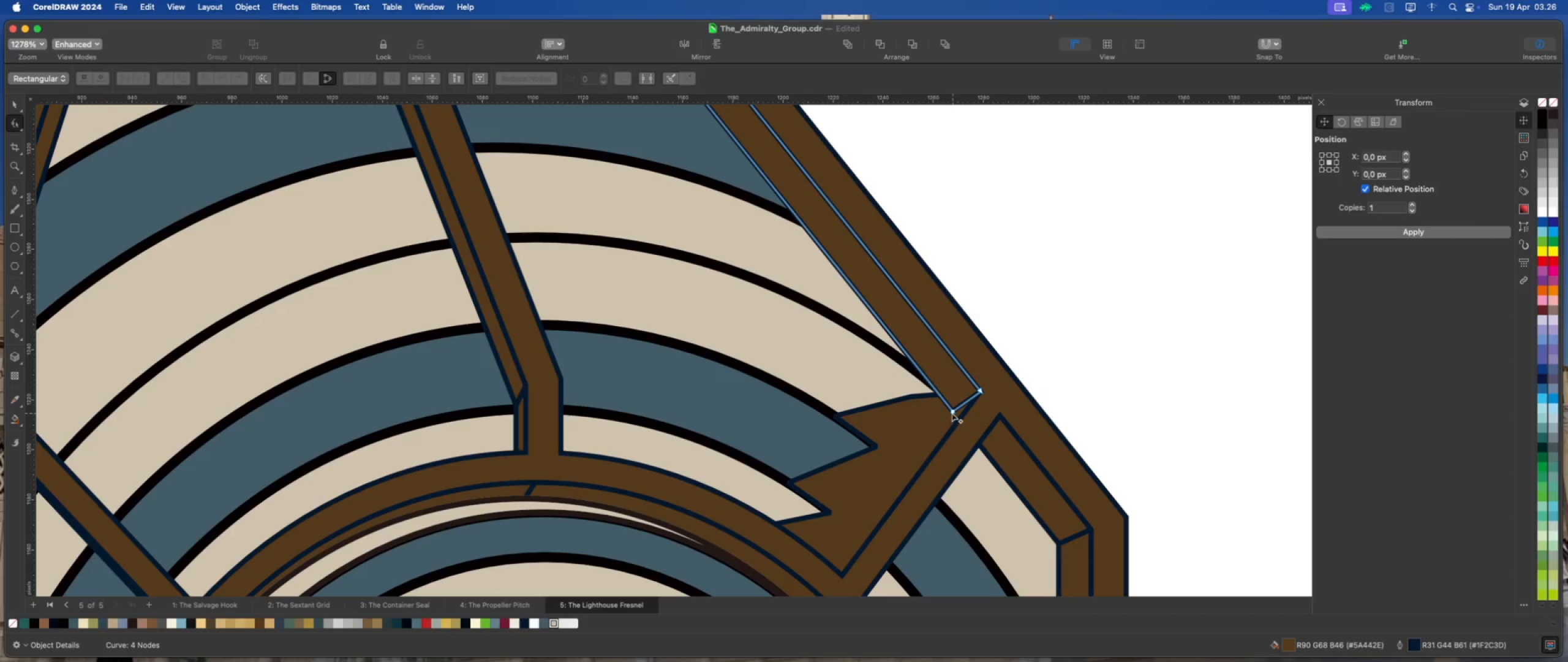 
left_click_drag(start_coordinate=[951, 412], to_coordinate=[909, 395])
 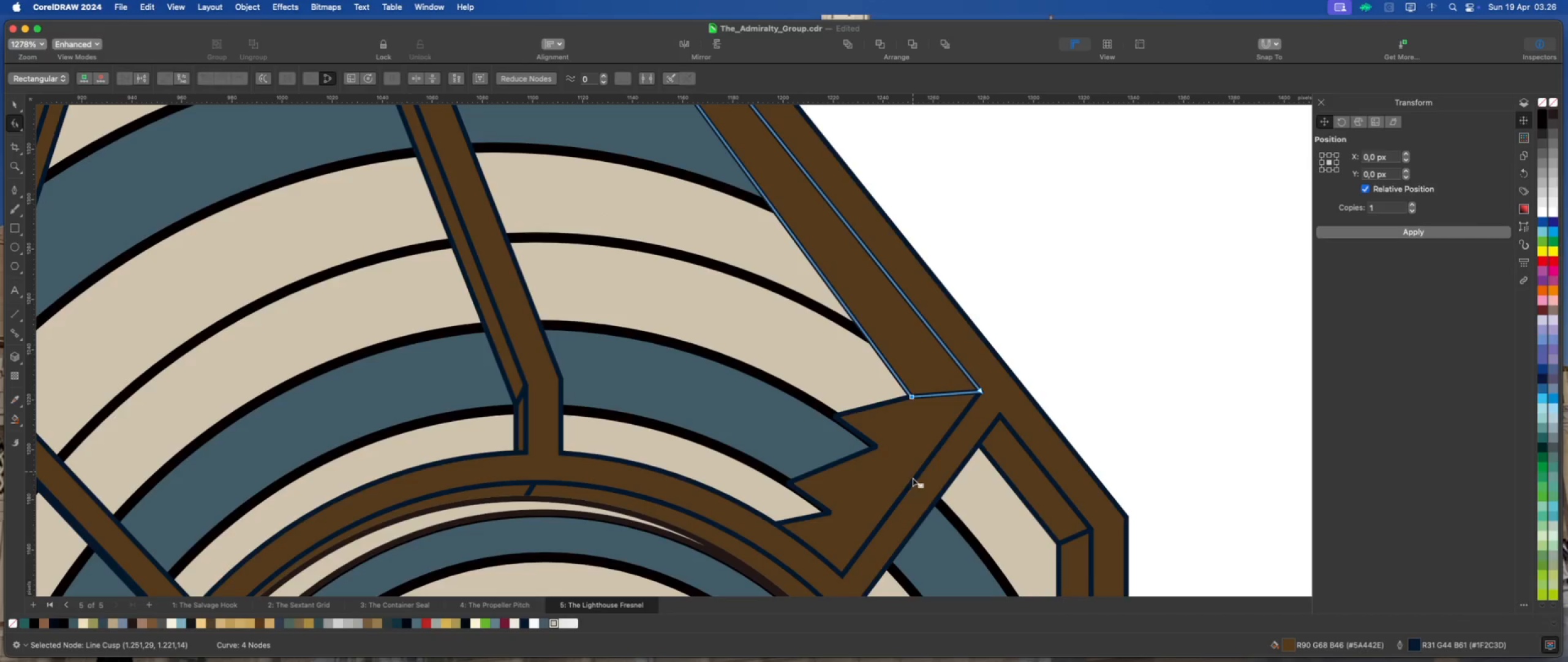 
scroll: coordinate [911, 506], scroll_direction: down, amount: 6.0
 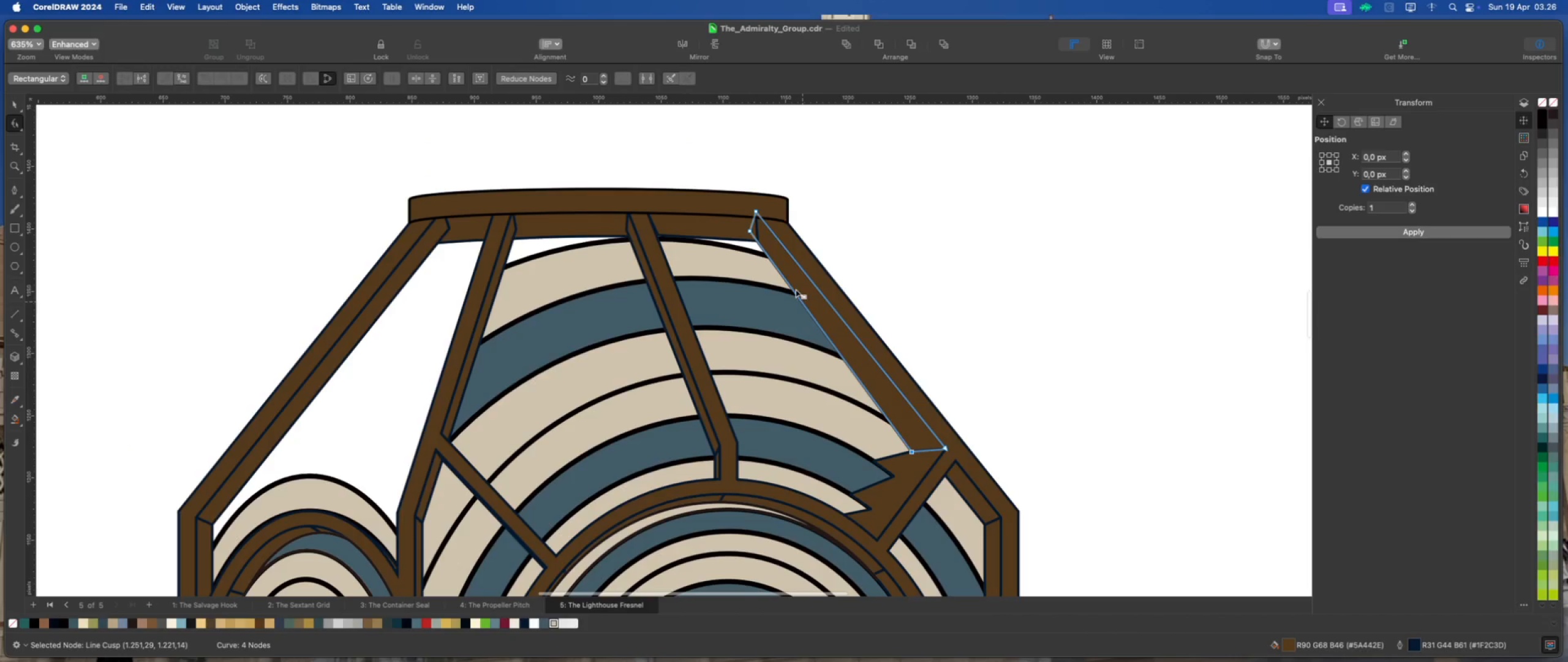 
scroll: coordinate [757, 242], scroll_direction: up, amount: 3.0
 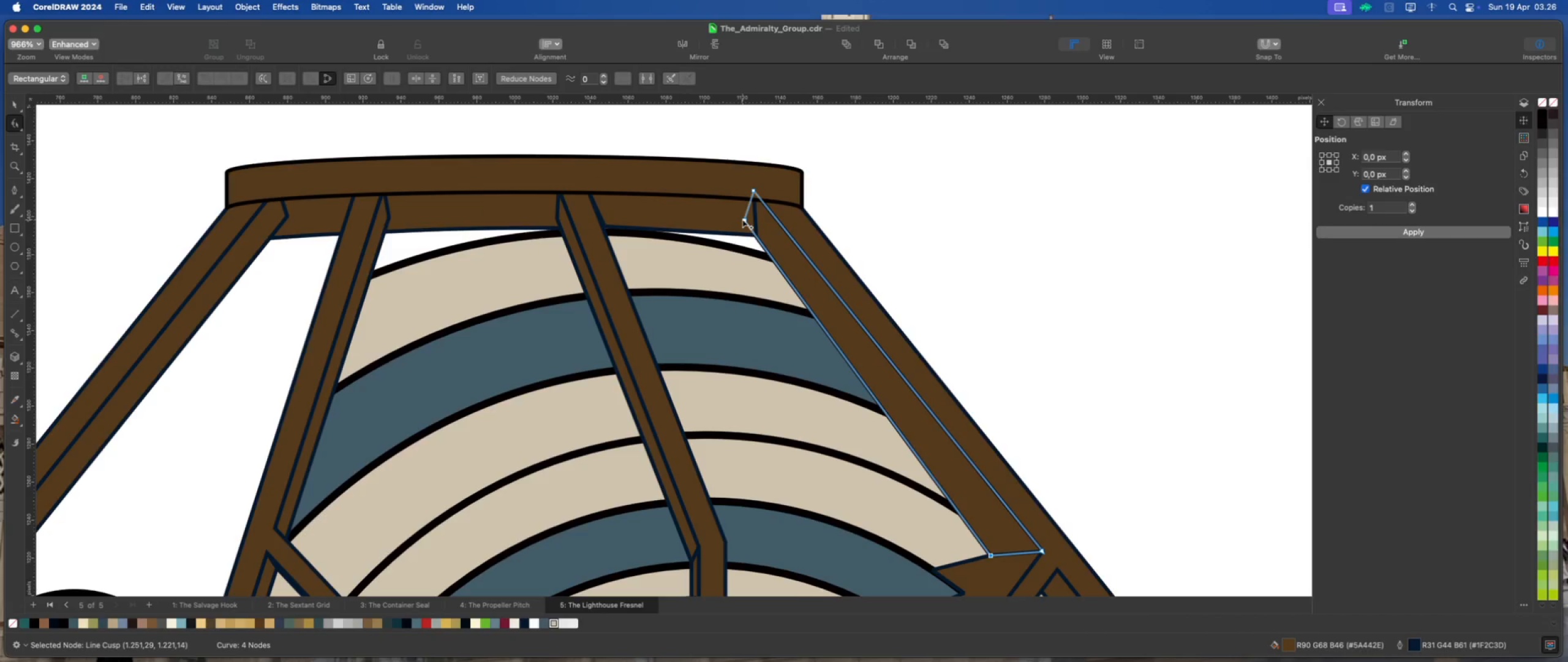 
left_click([742, 219])
 